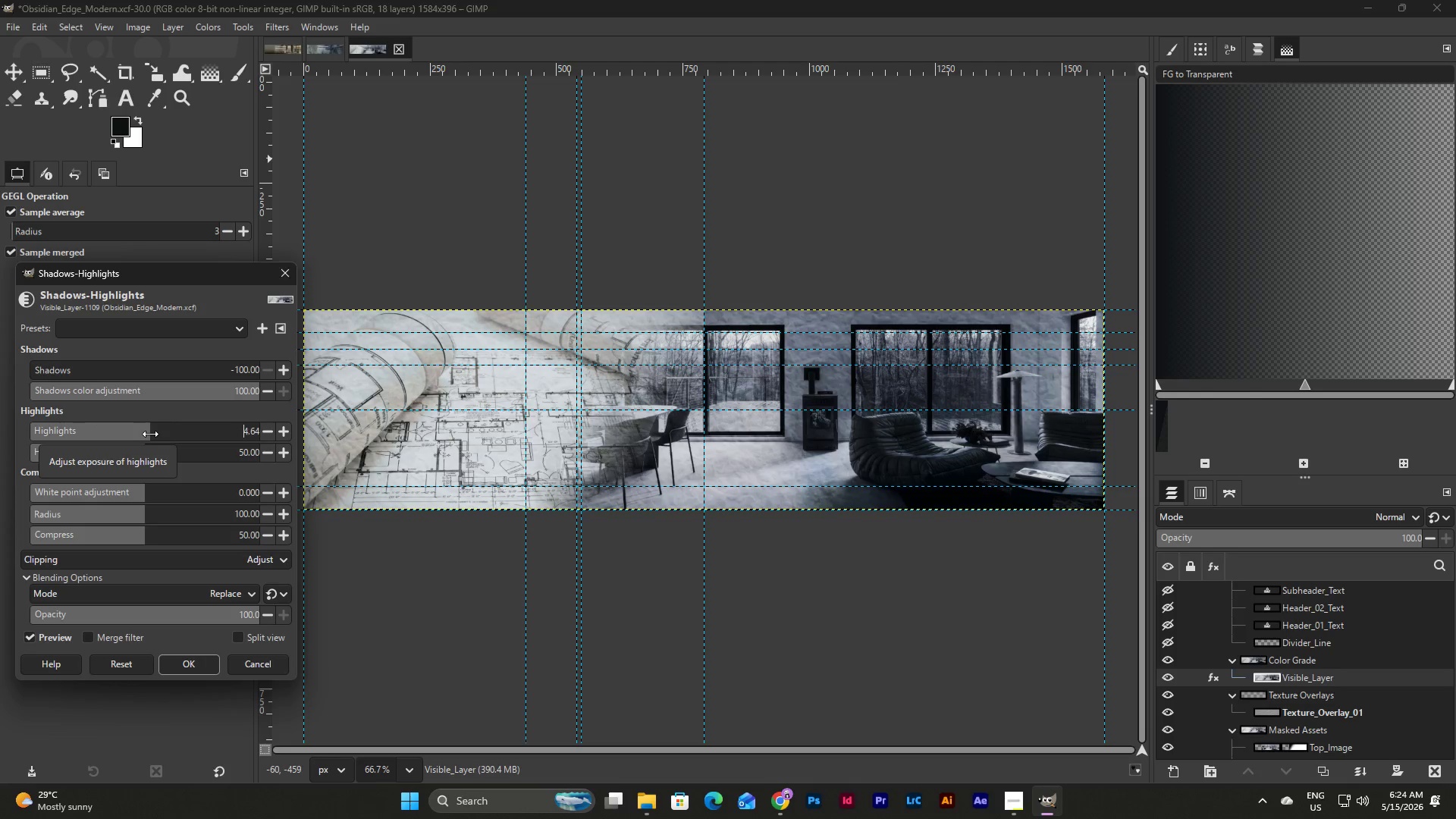 
left_click_drag(start_coordinate=[142, 492], to_coordinate=[0, 497])
 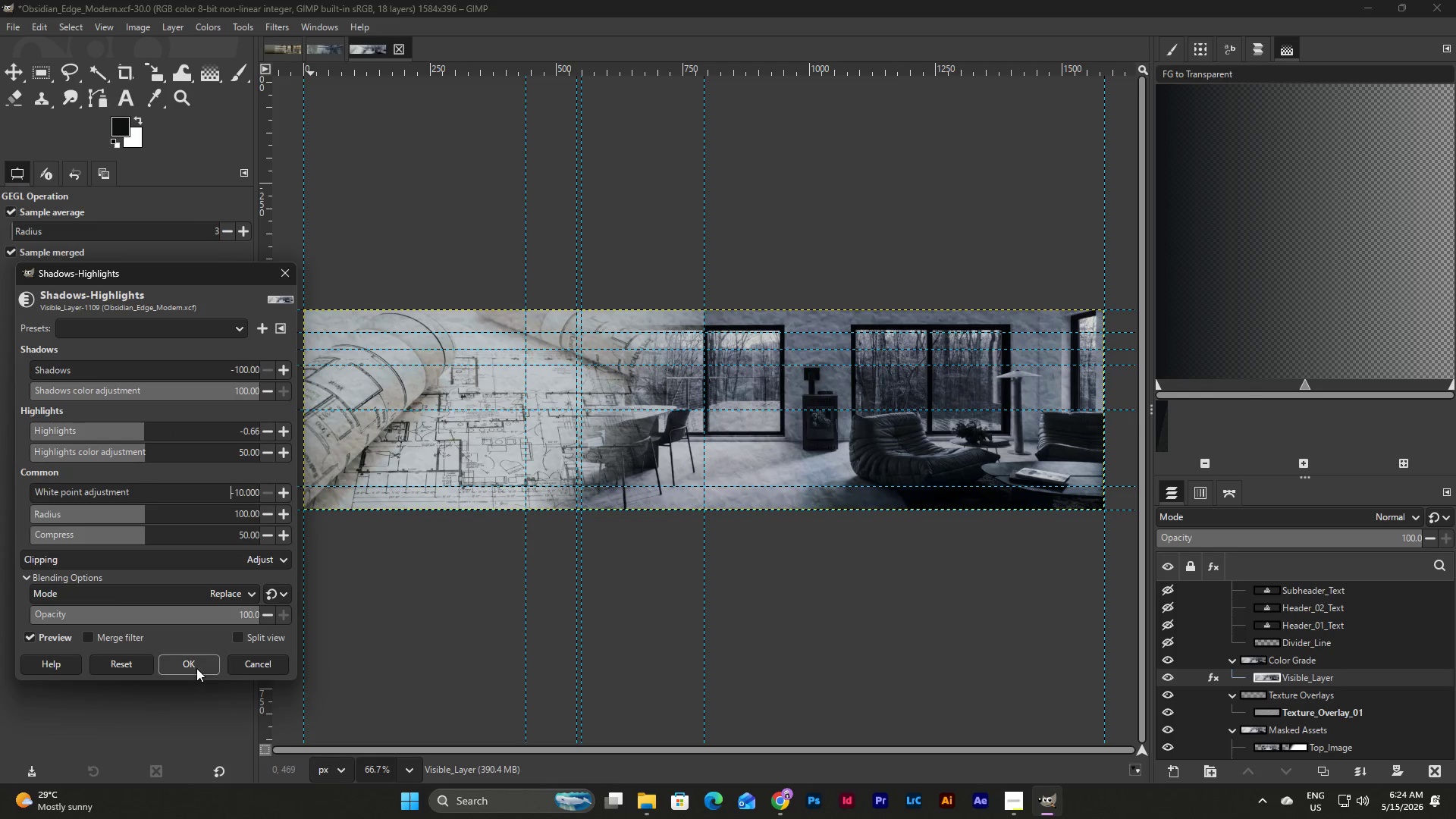 
left_click([196, 668])
 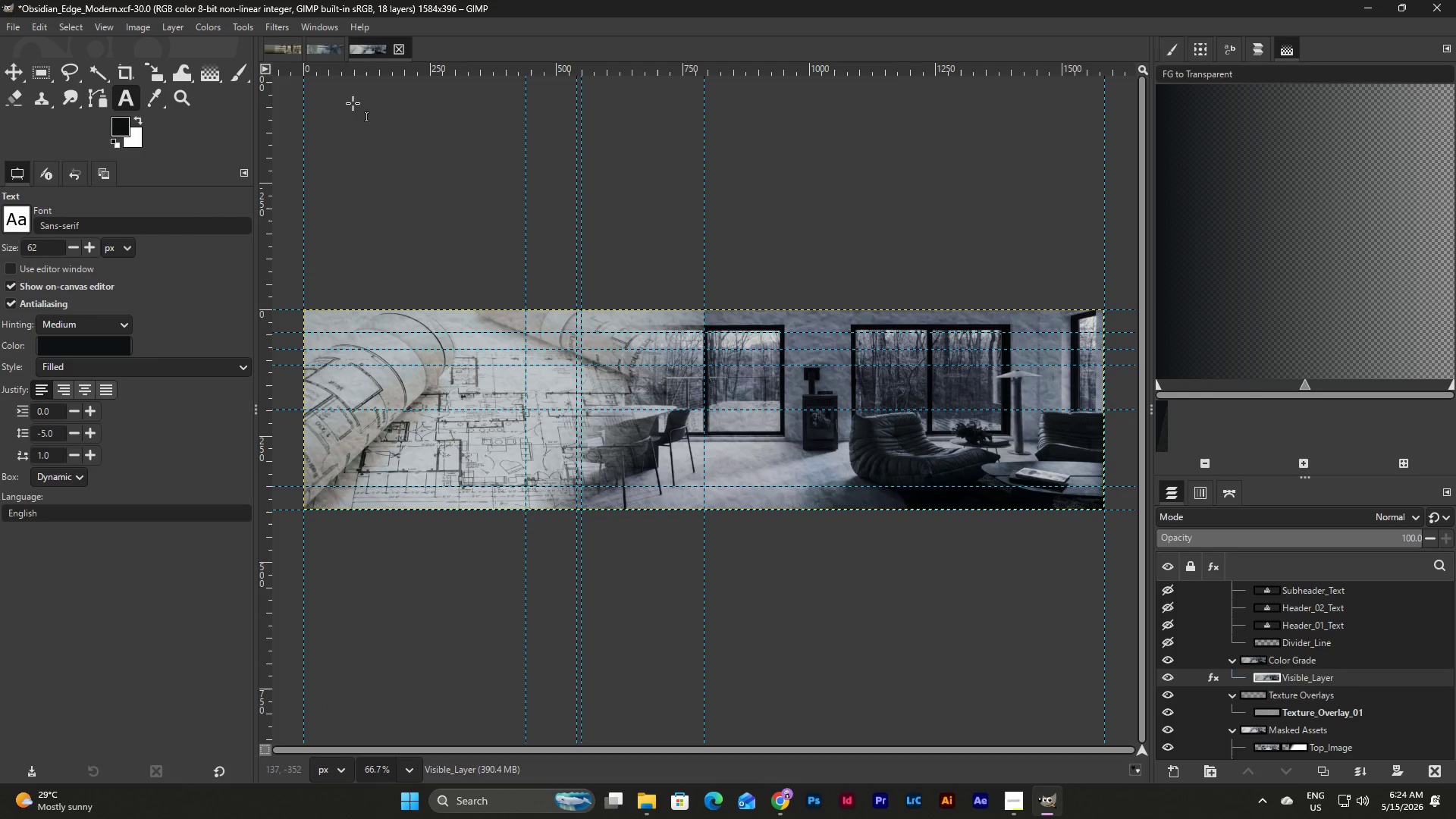 
left_click([323, 50])
 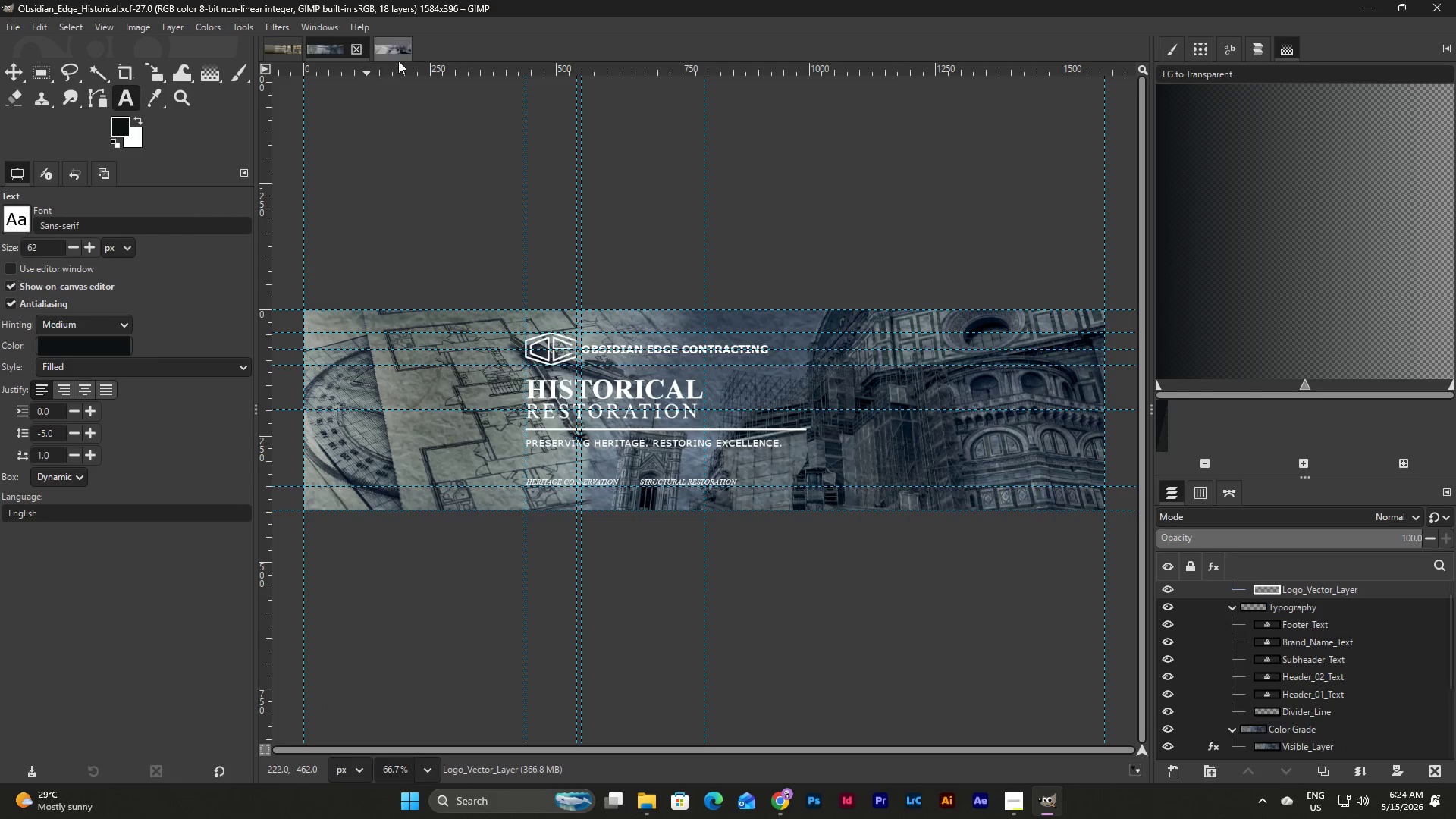 
left_click([400, 59])
 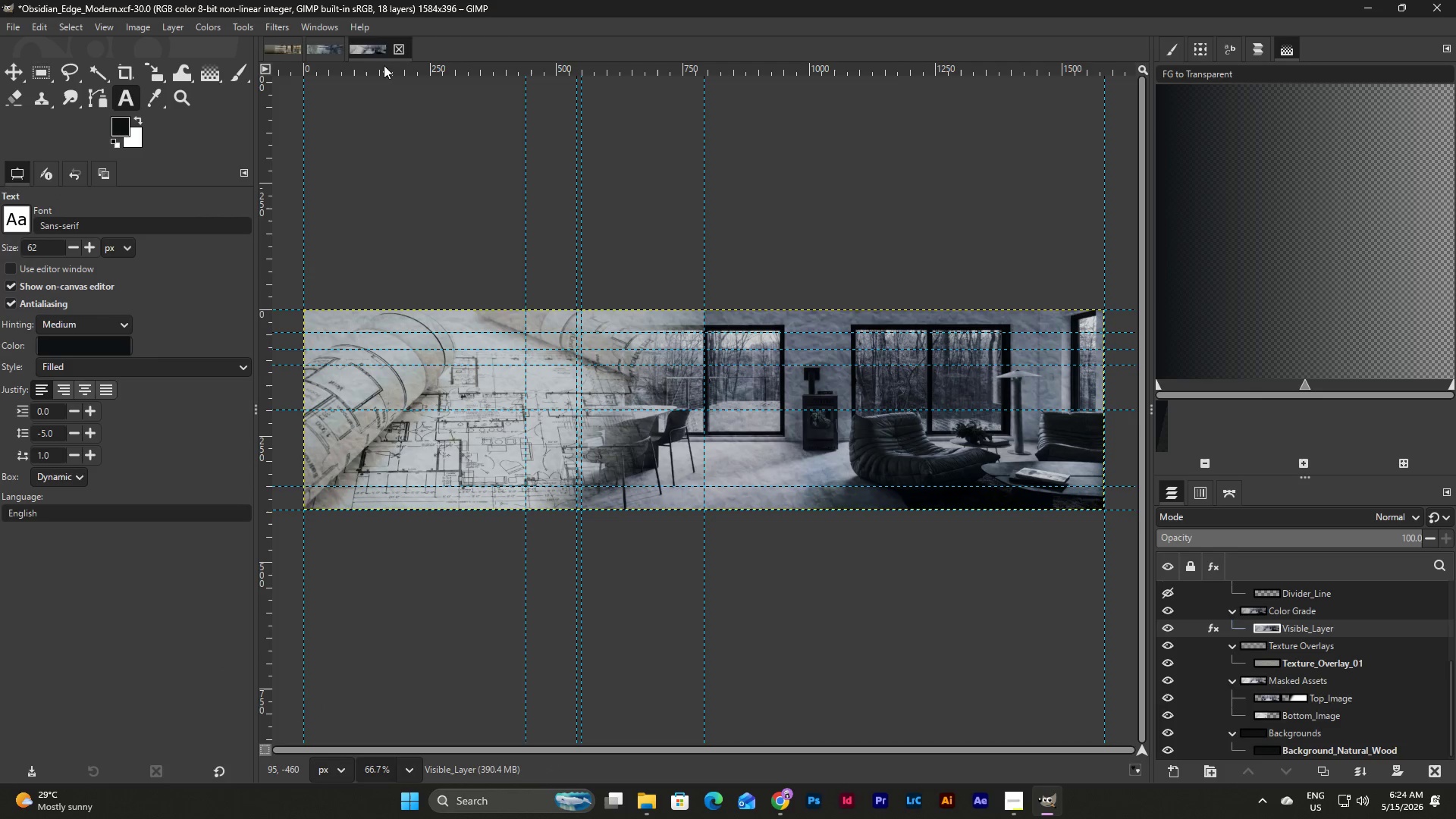 
left_click([333, 52])
 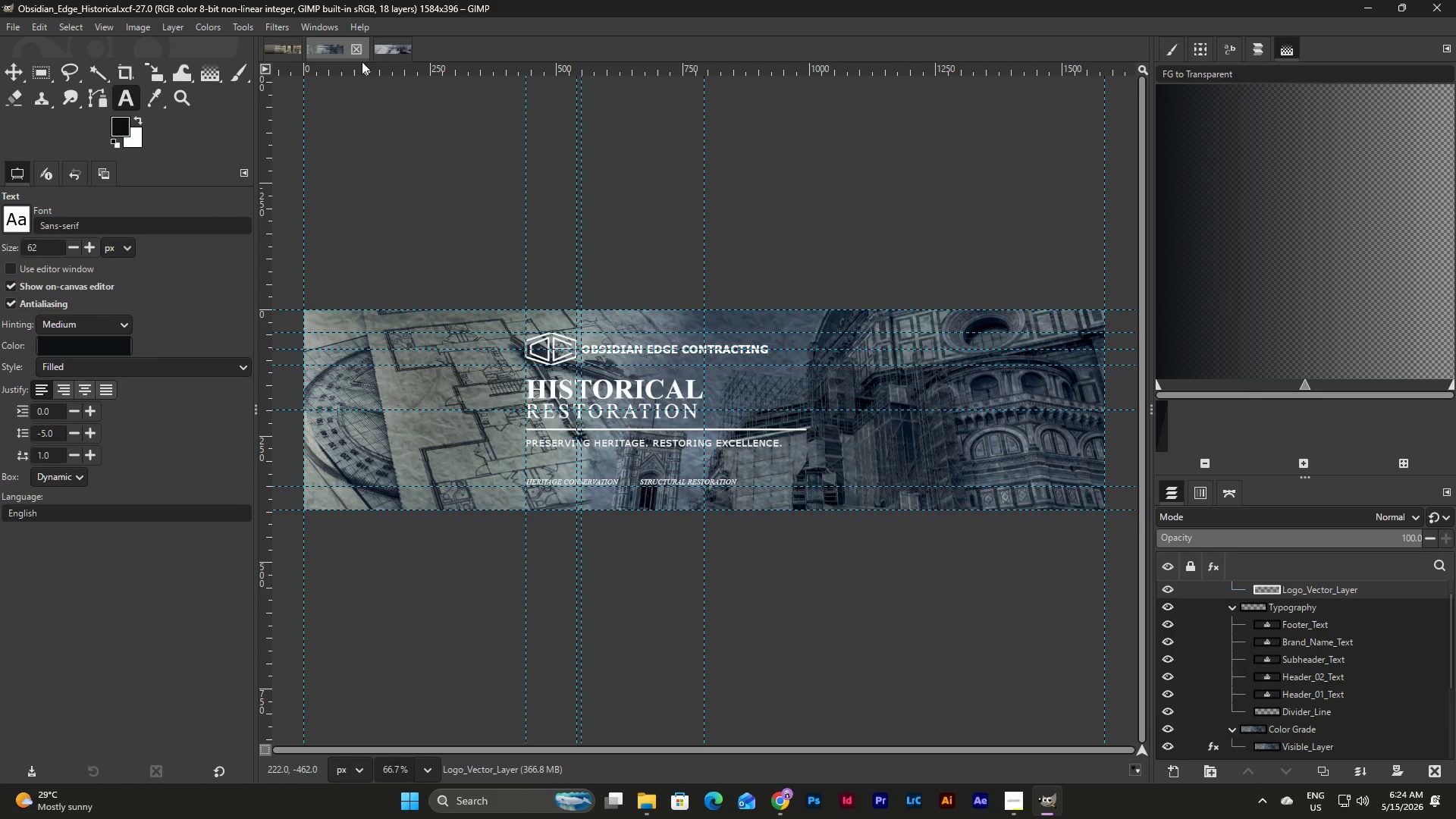 
left_click([386, 55])
 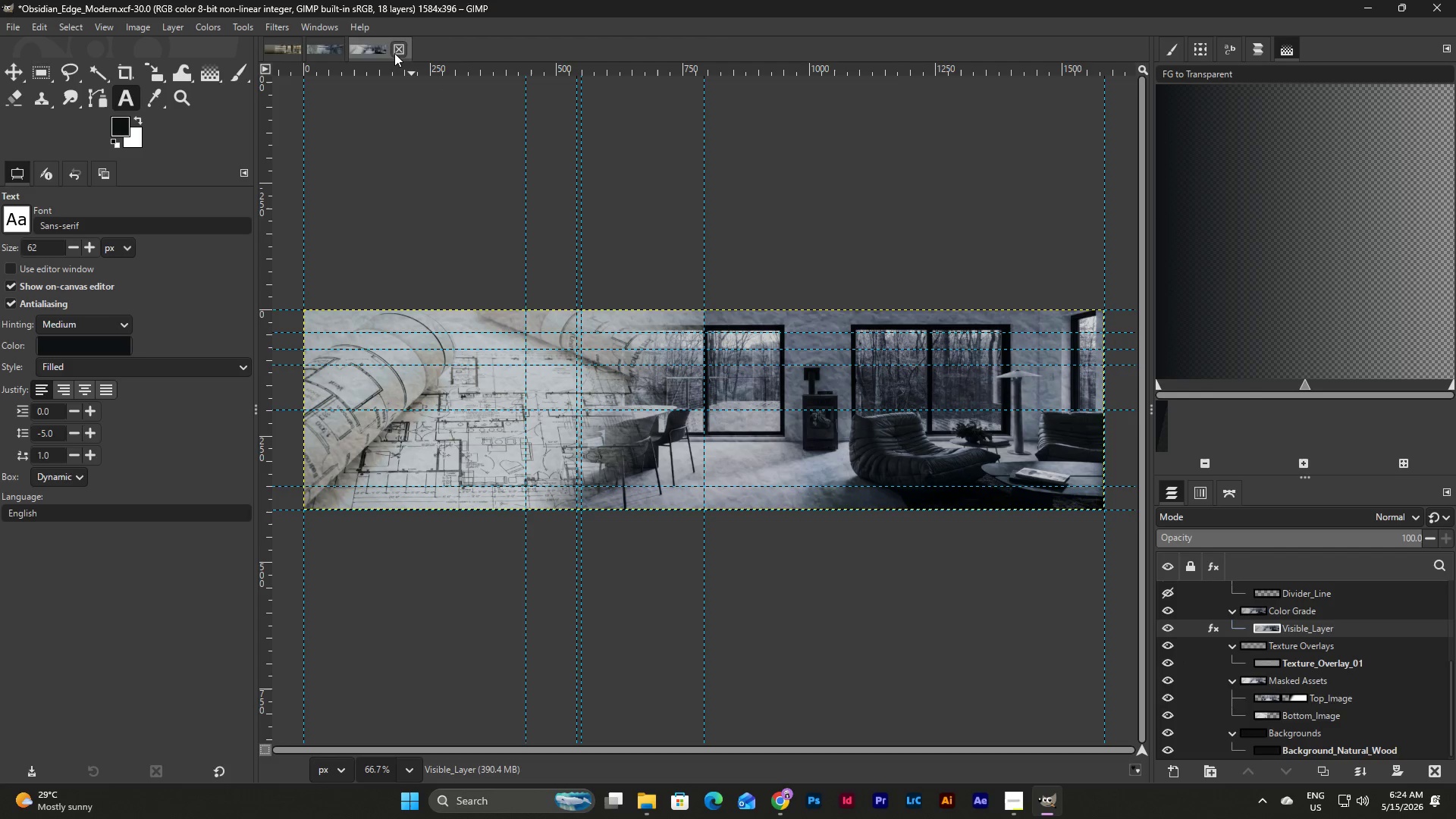 
wait(5.86)
 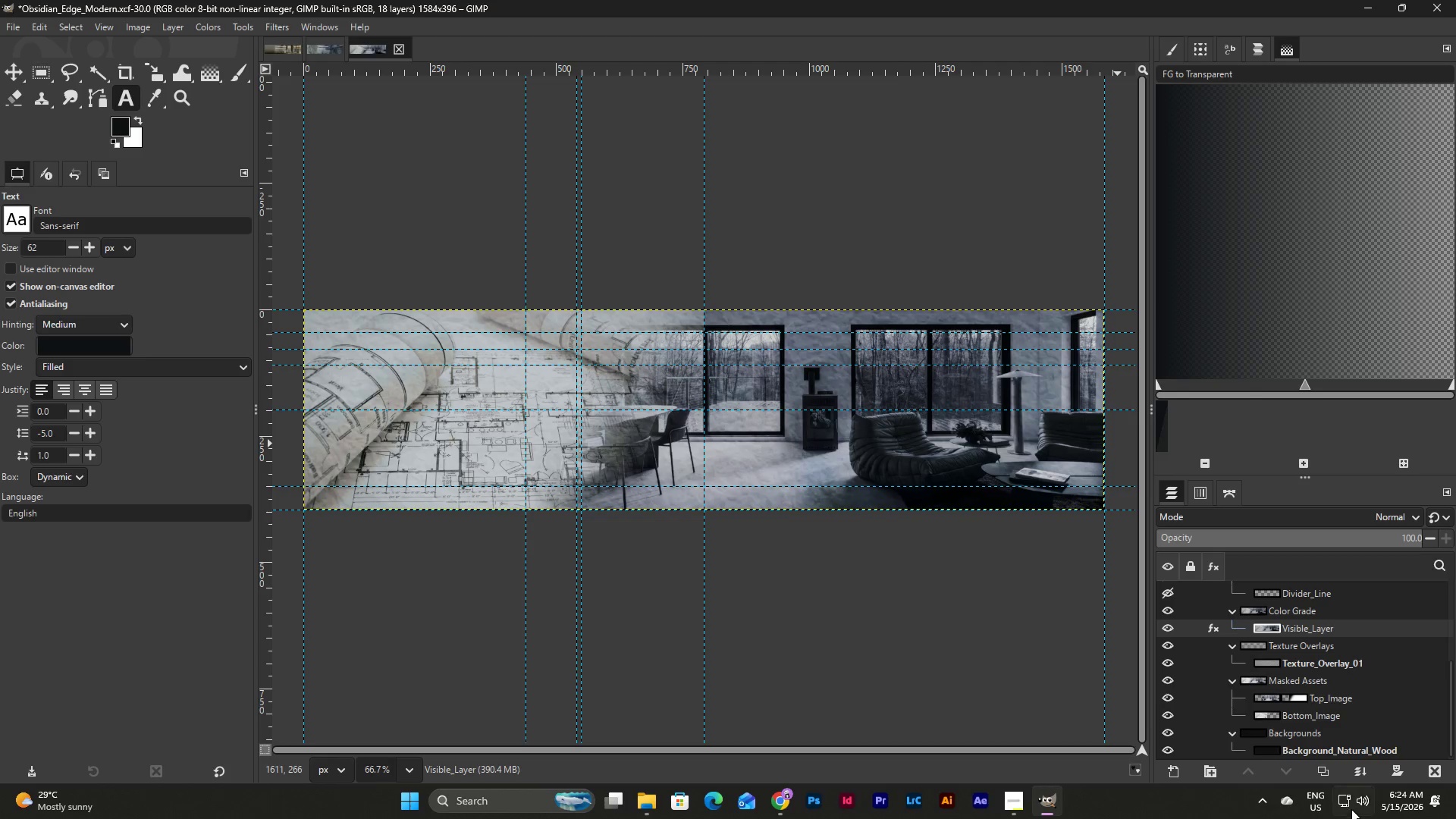 
left_click([1167, 590])
 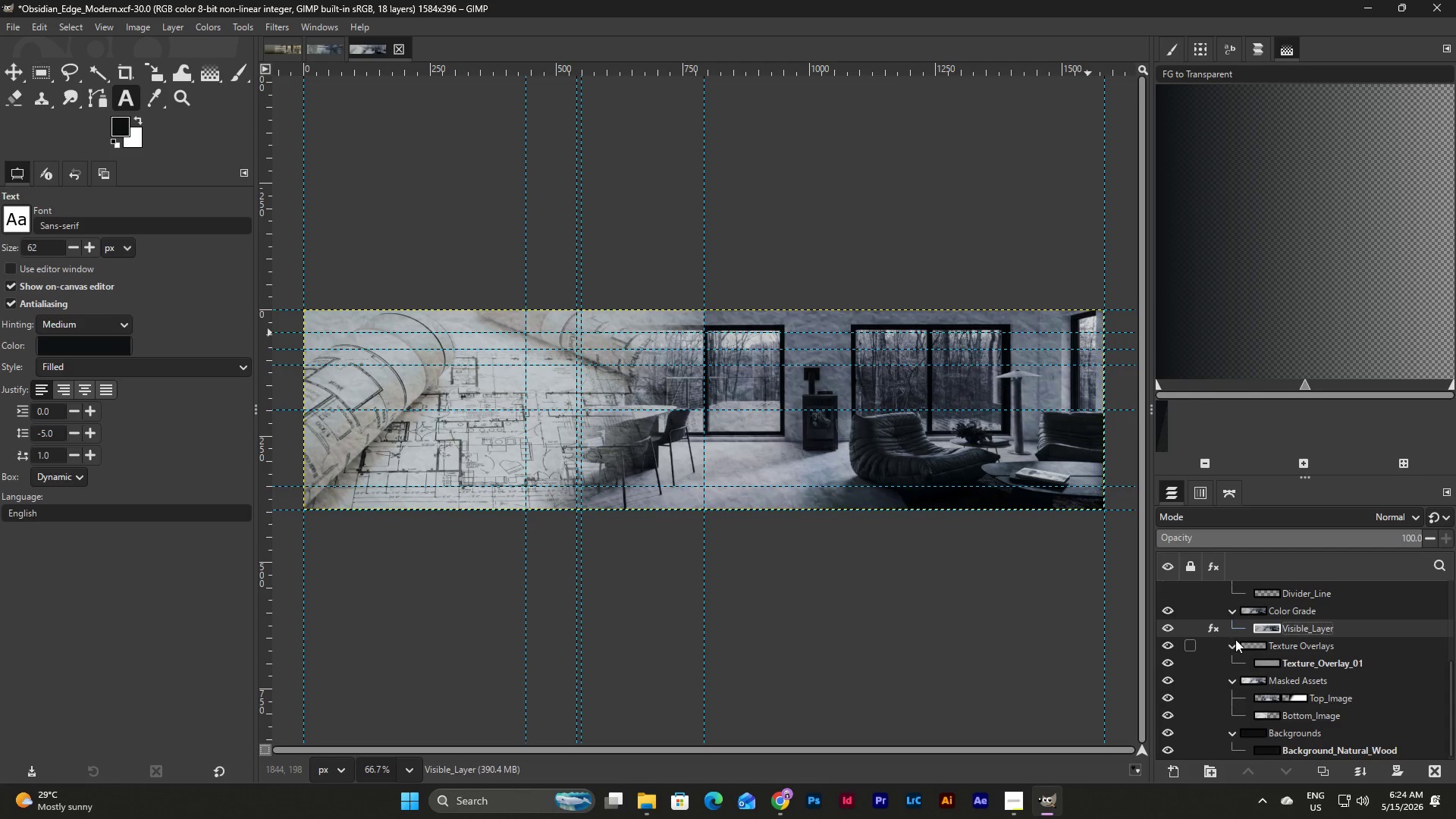 
scroll: coordinate [1241, 638], scroll_direction: up, amount: 4.0
 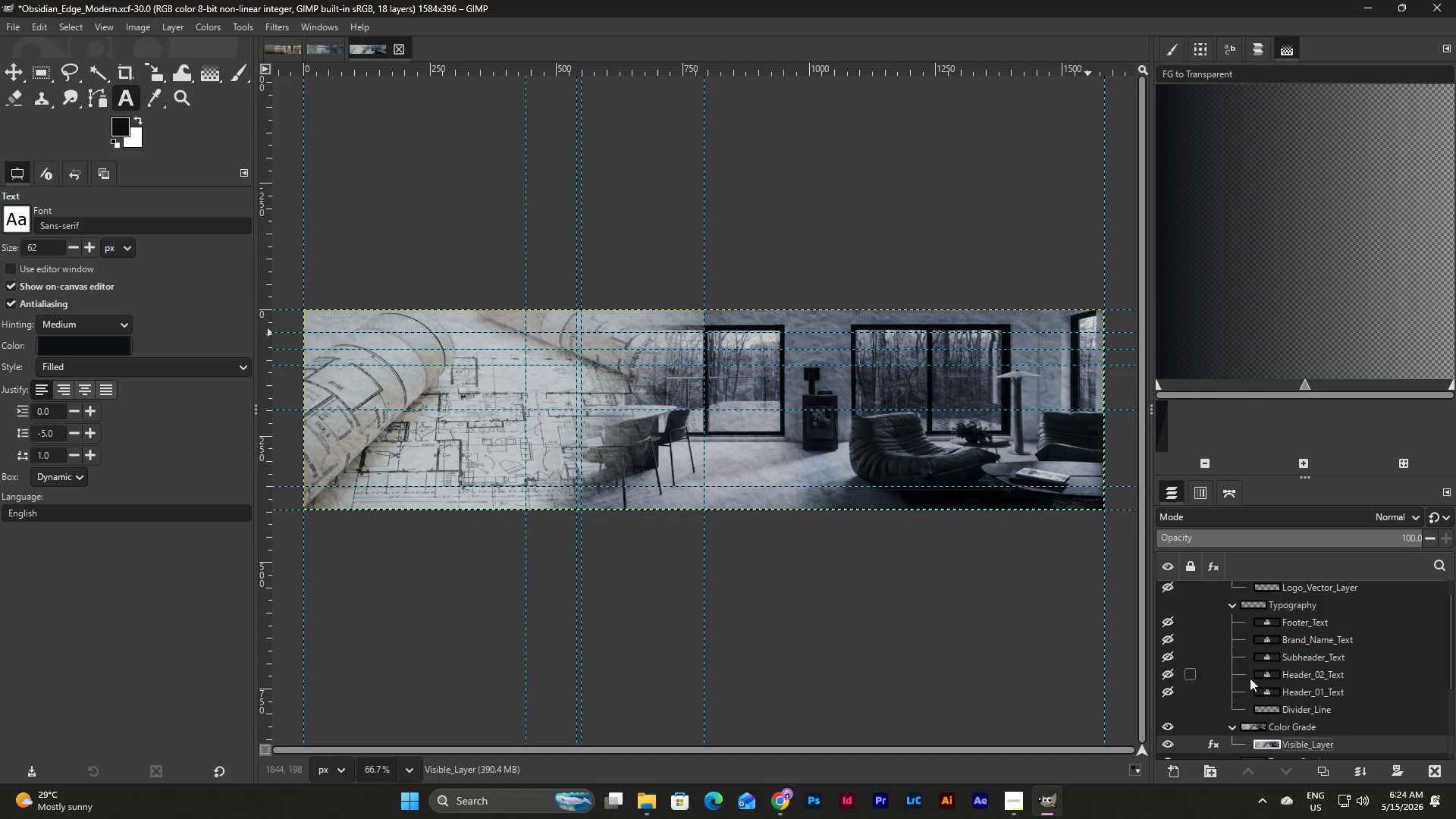 
left_click([1164, 711])
 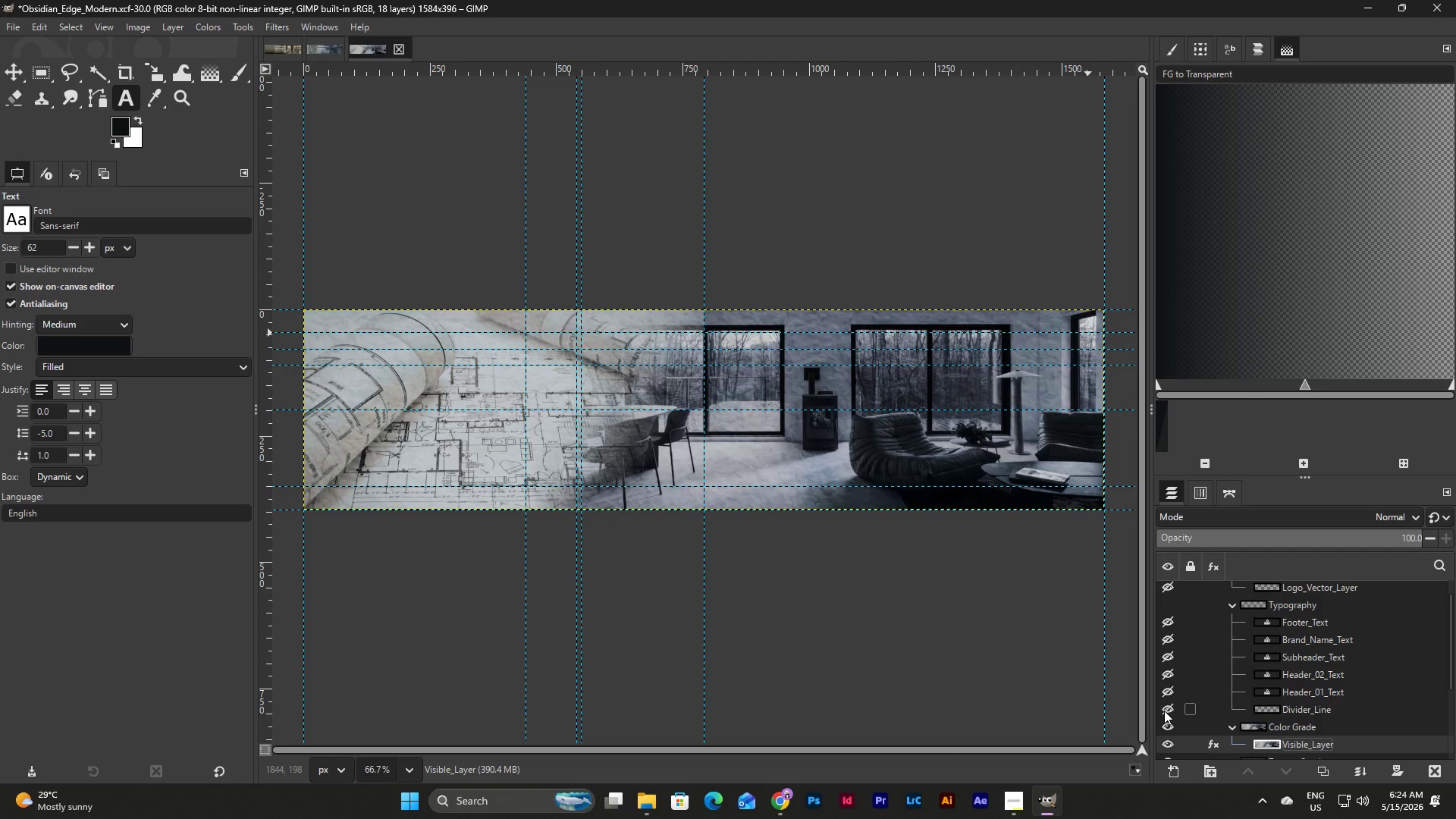 
left_click([1164, 711])
 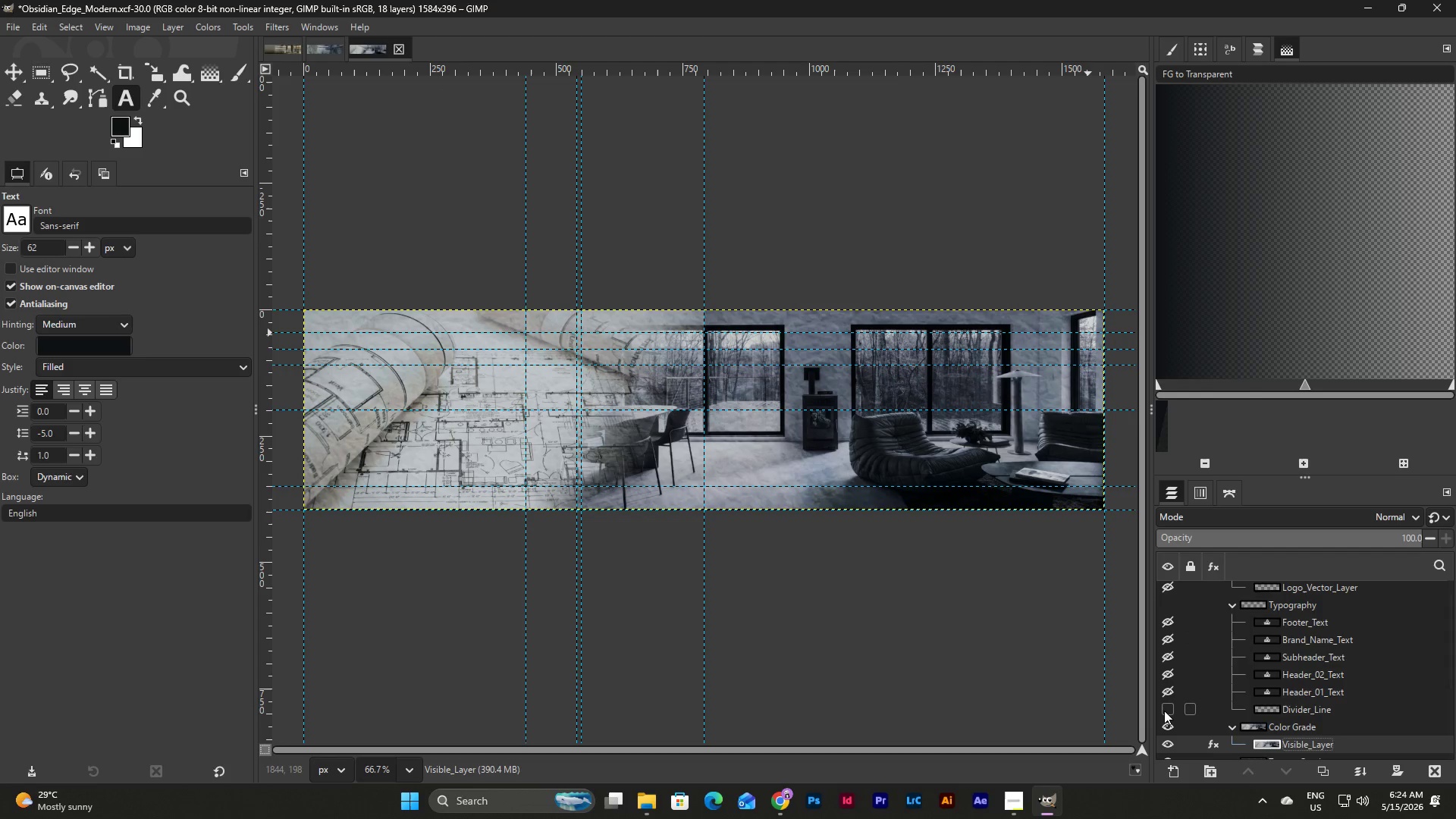 
left_click([1164, 711])
 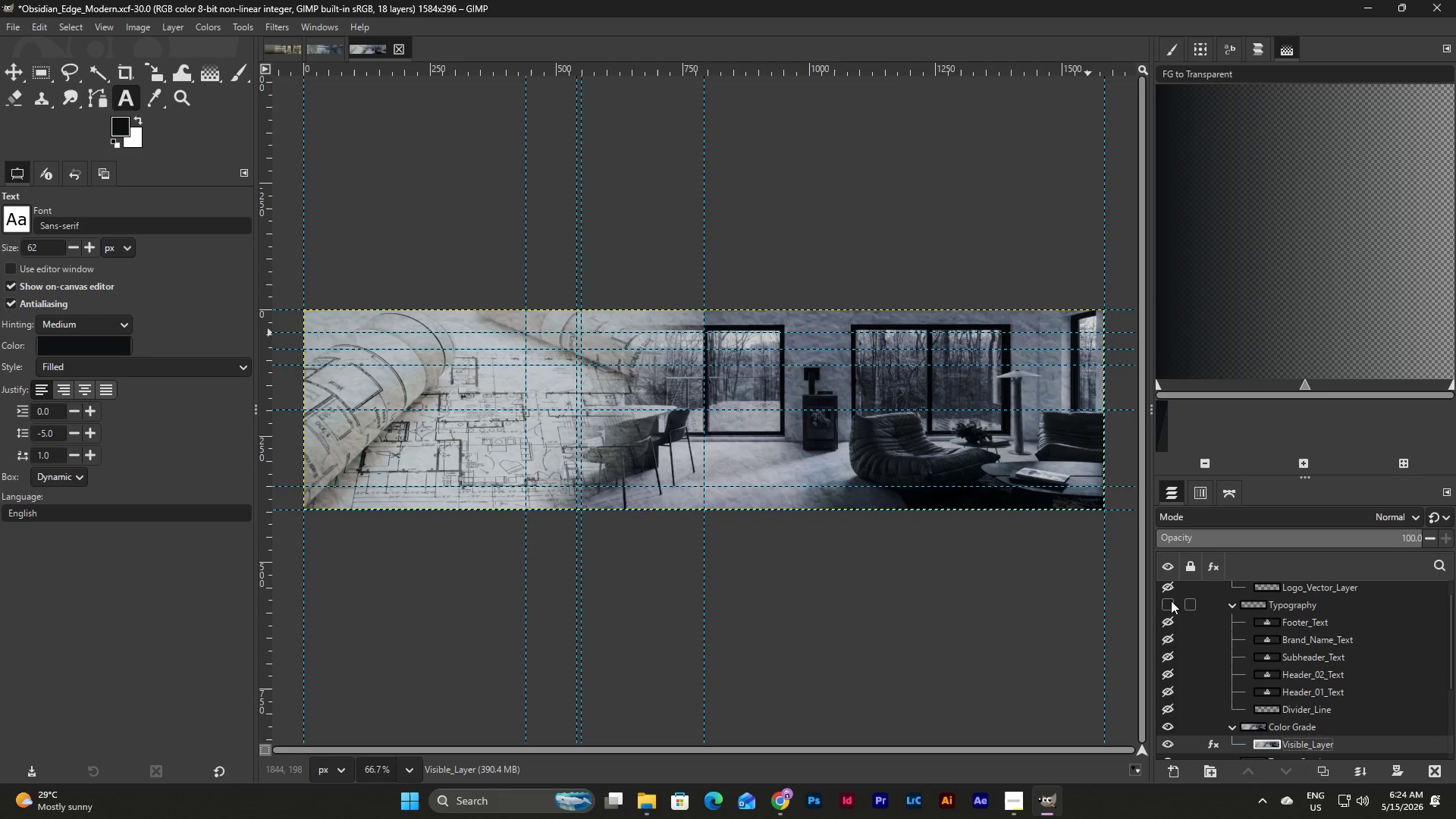 
scroll: coordinate [1175, 610], scroll_direction: up, amount: 4.0
 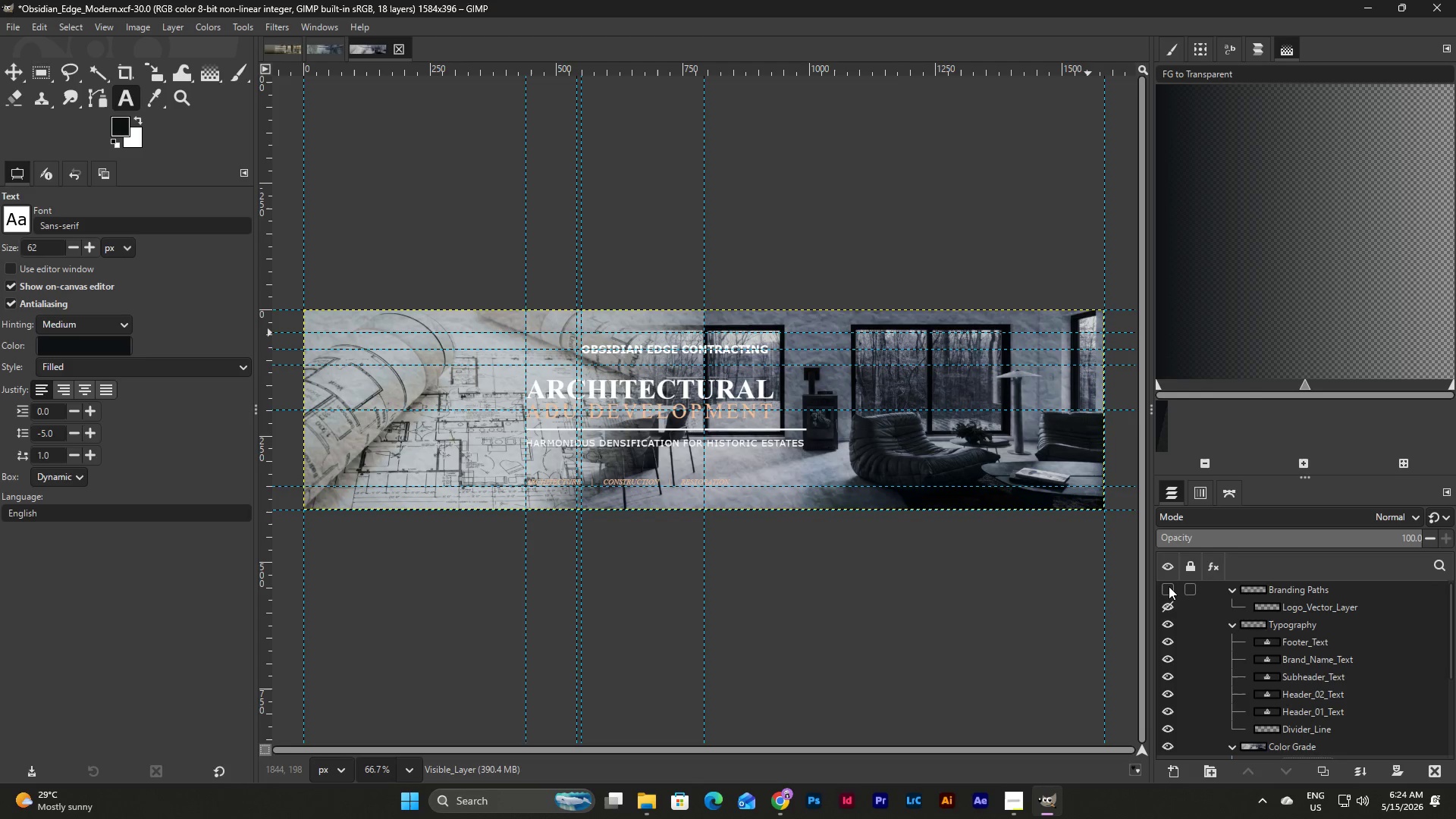 
left_click([1169, 586])
 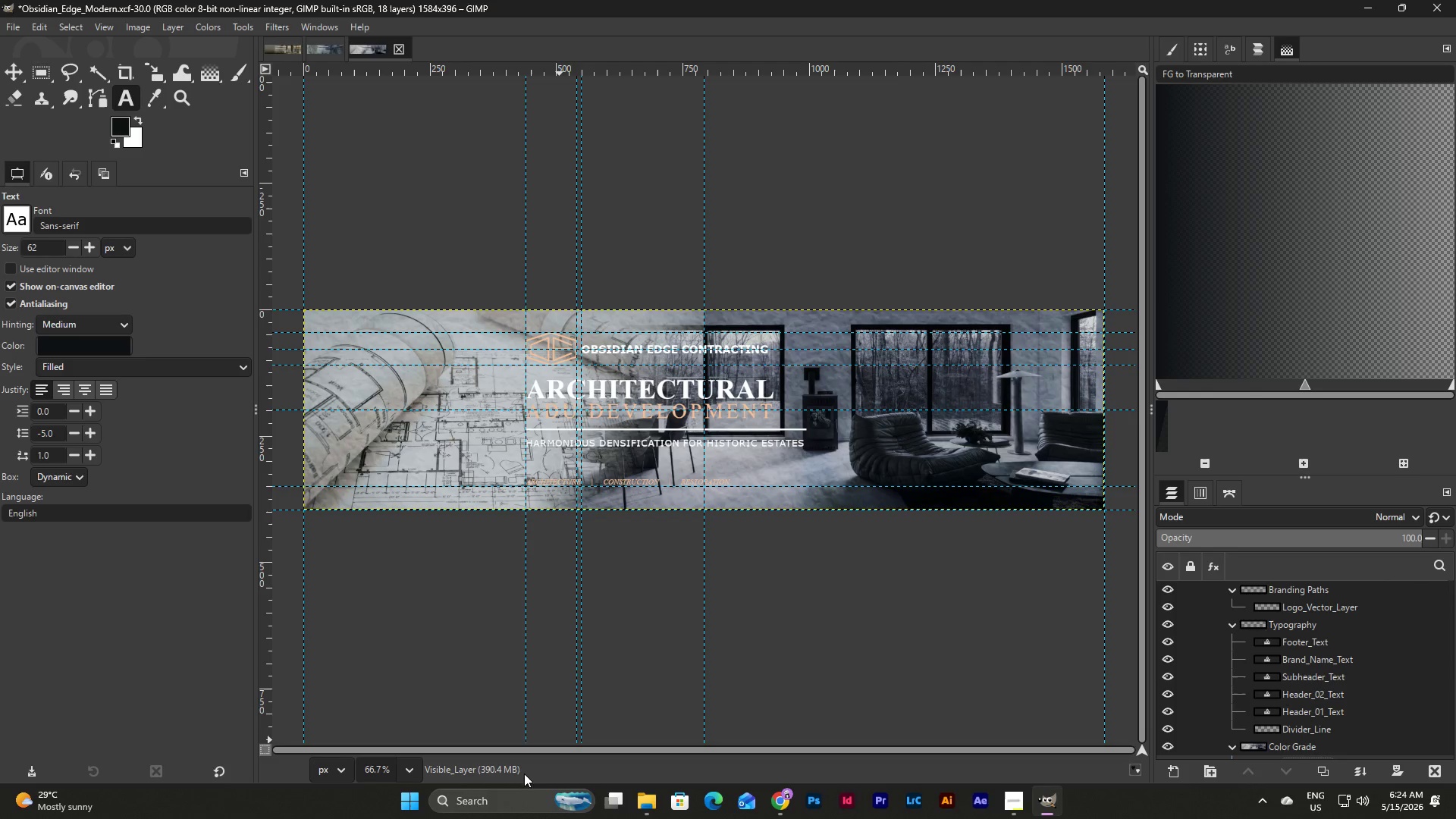 
left_click([408, 770])
 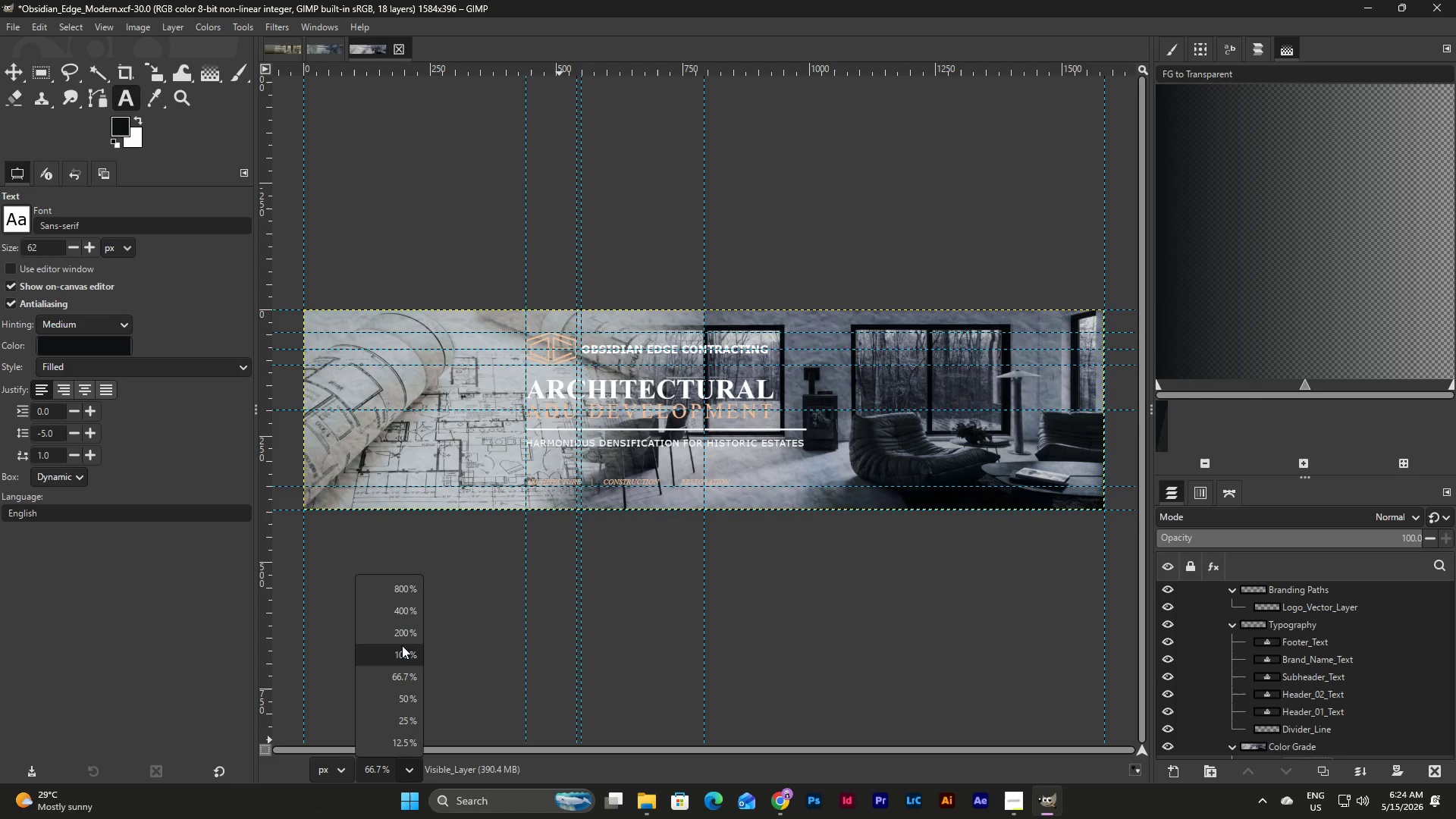 
left_click([402, 654])
 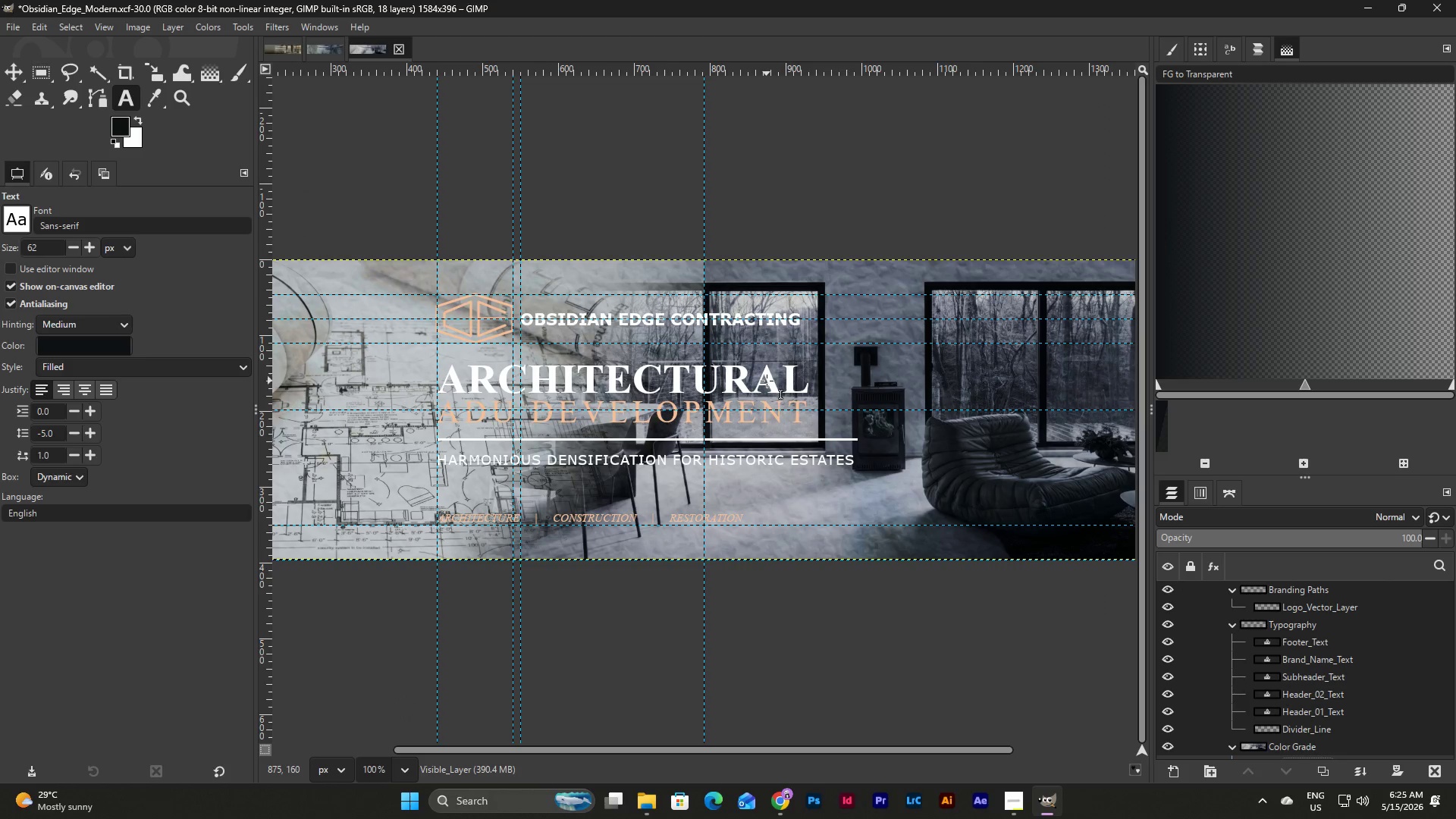 
left_click([794, 370])
 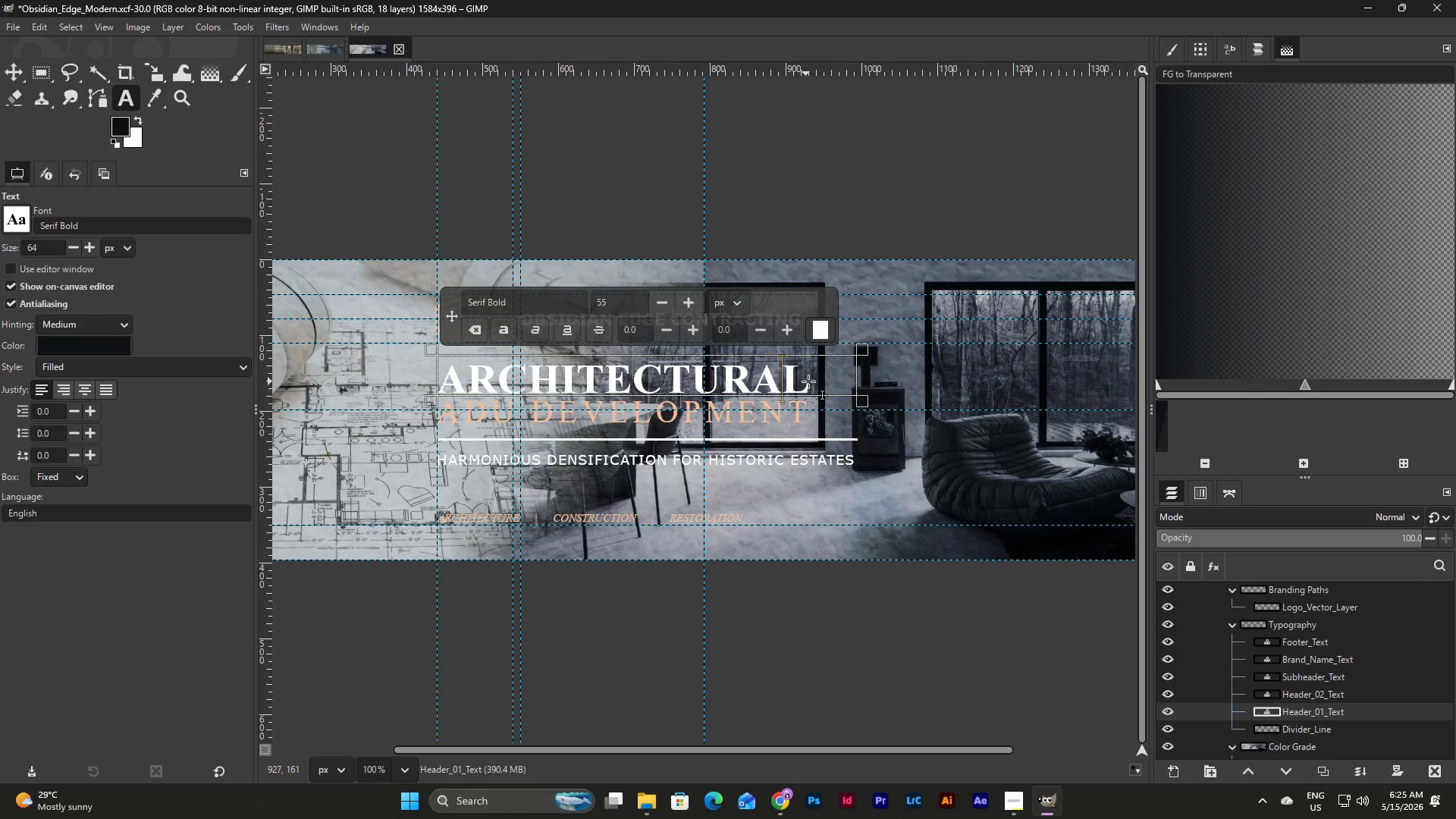 
left_click([818, 369])
 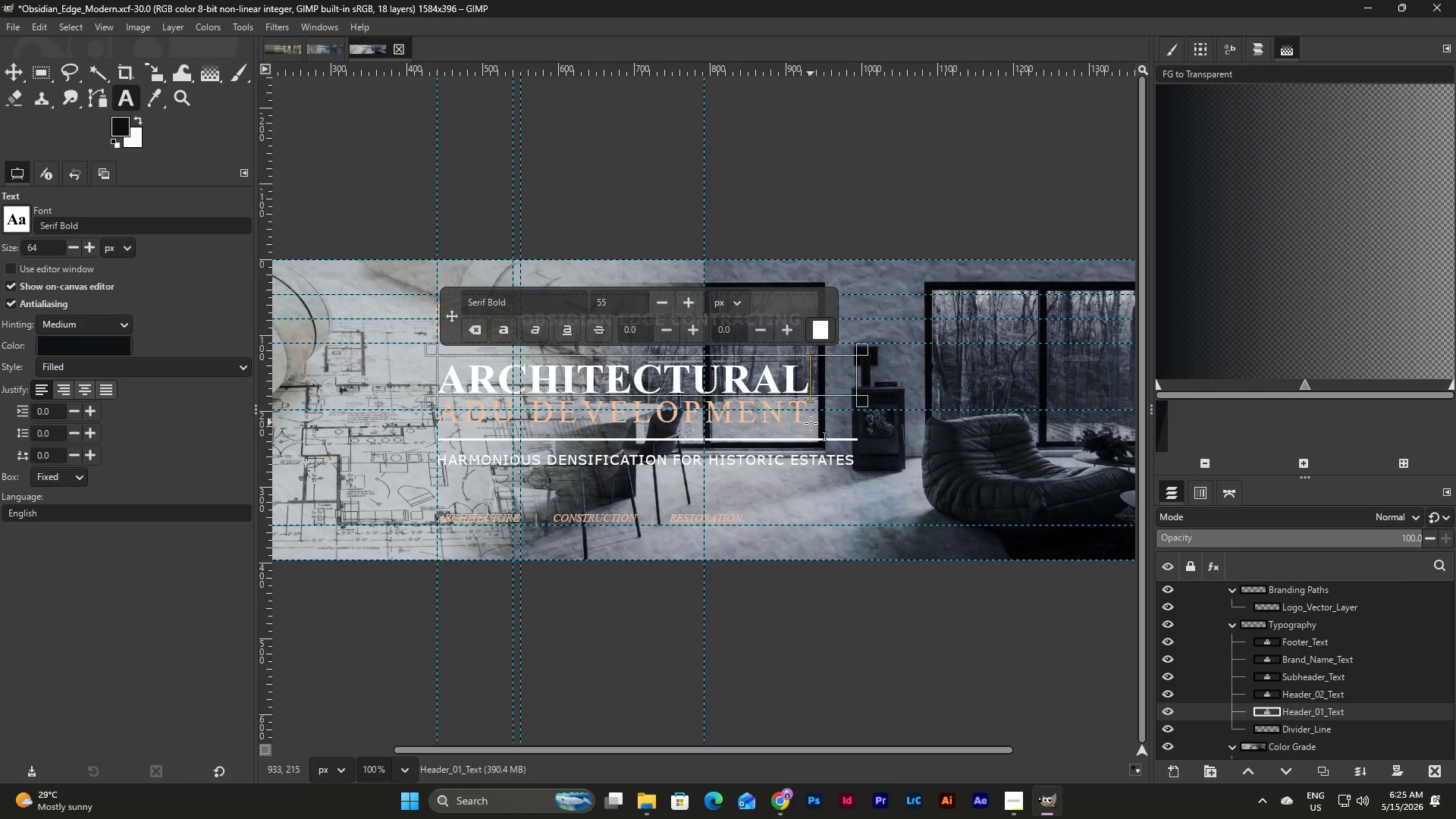 
left_click([811, 423])
 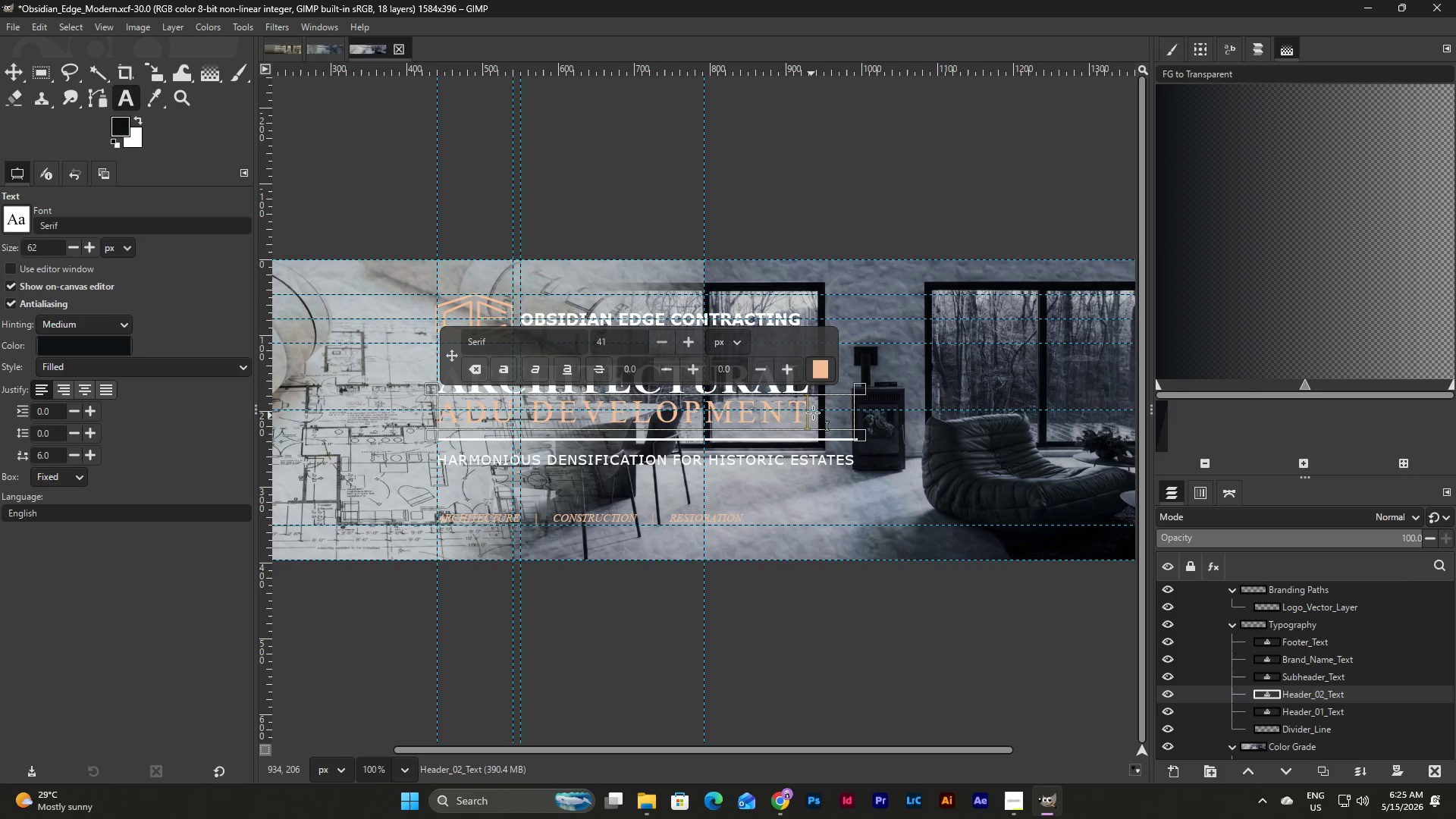 
left_click_drag(start_coordinate=[814, 411], to_coordinate=[394, 406])
 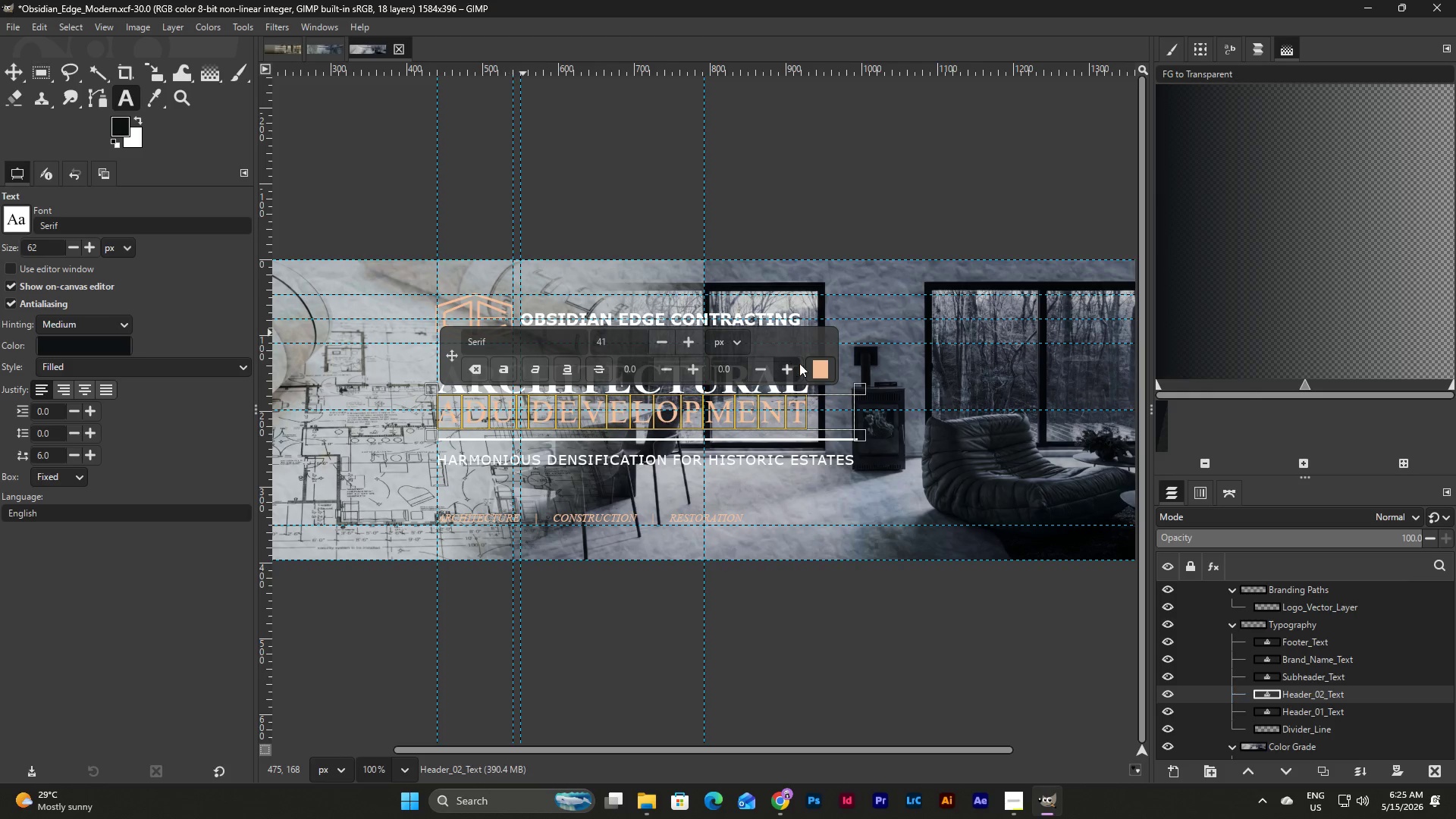 
left_click([819, 363])
 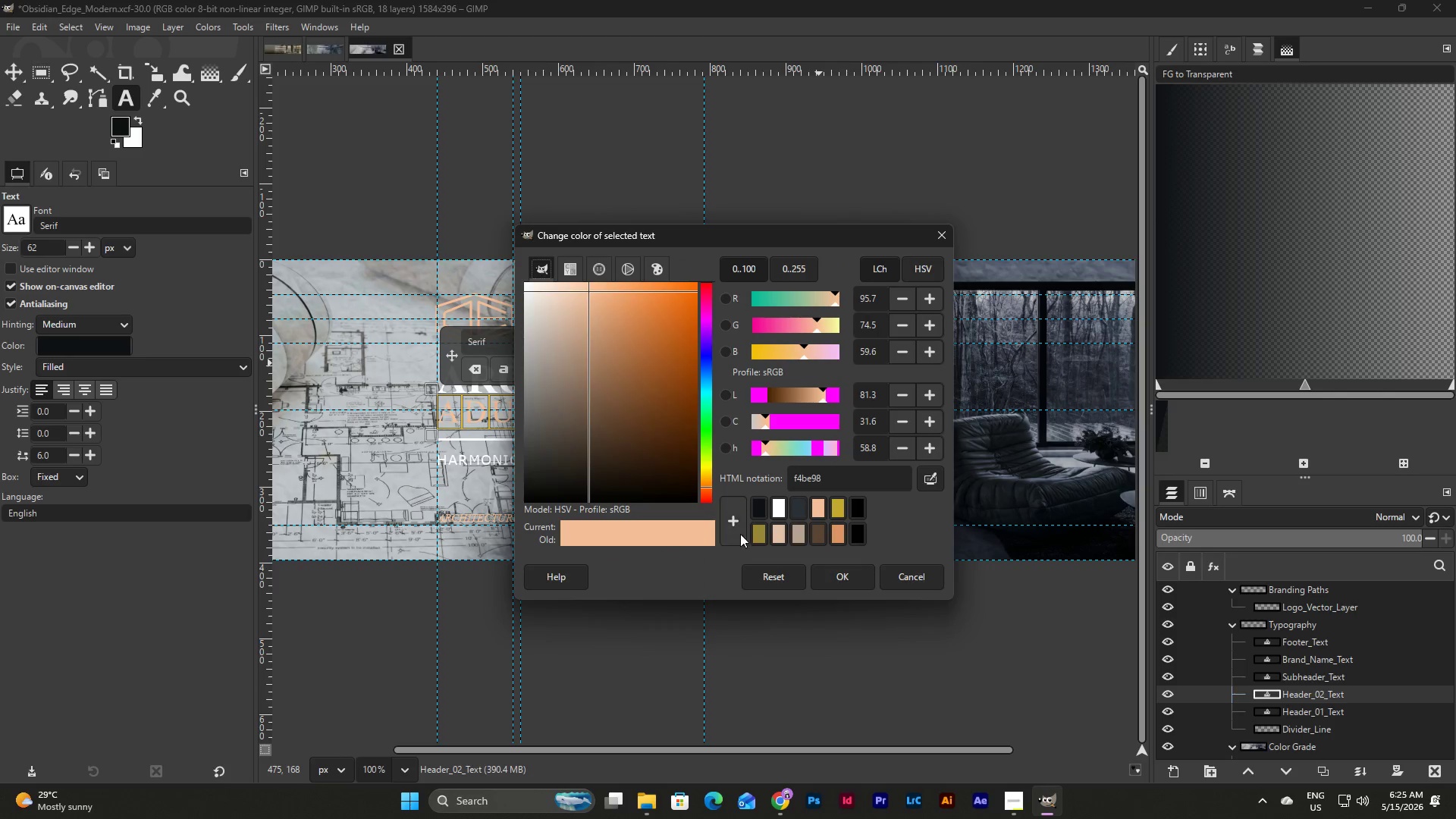 
left_click([777, 502])
 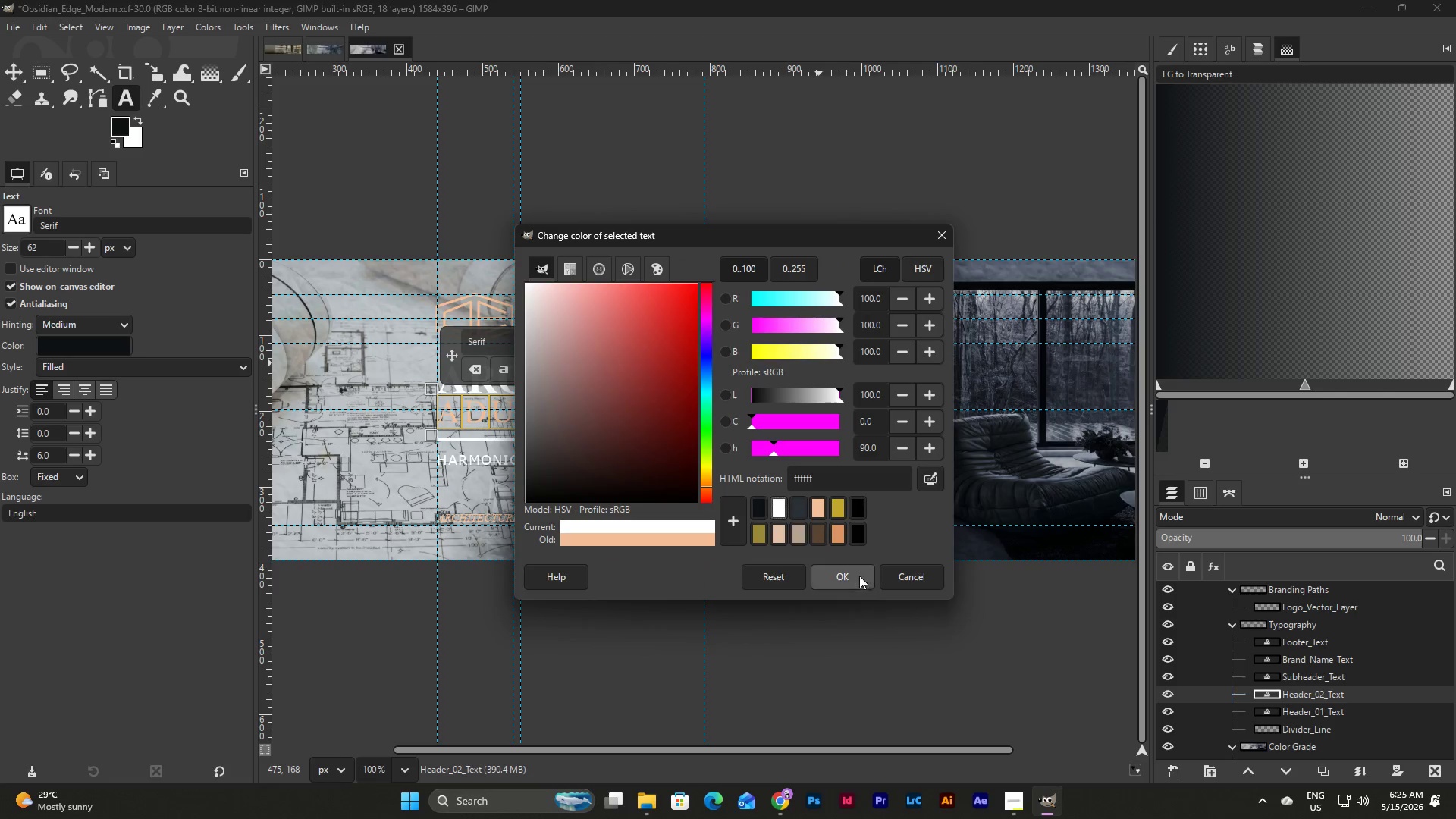 
left_click([855, 573])
 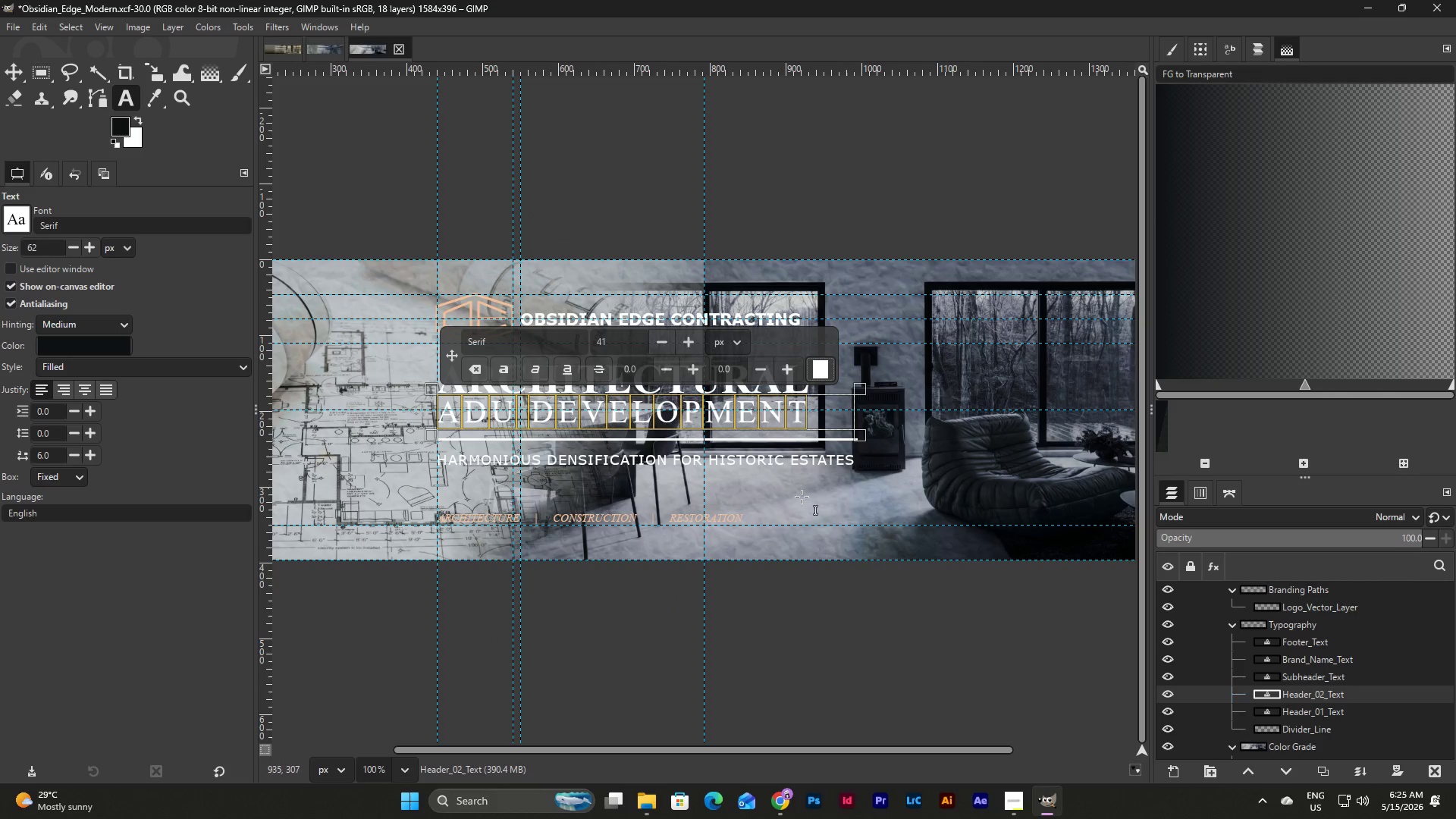 
left_click([729, 525])
 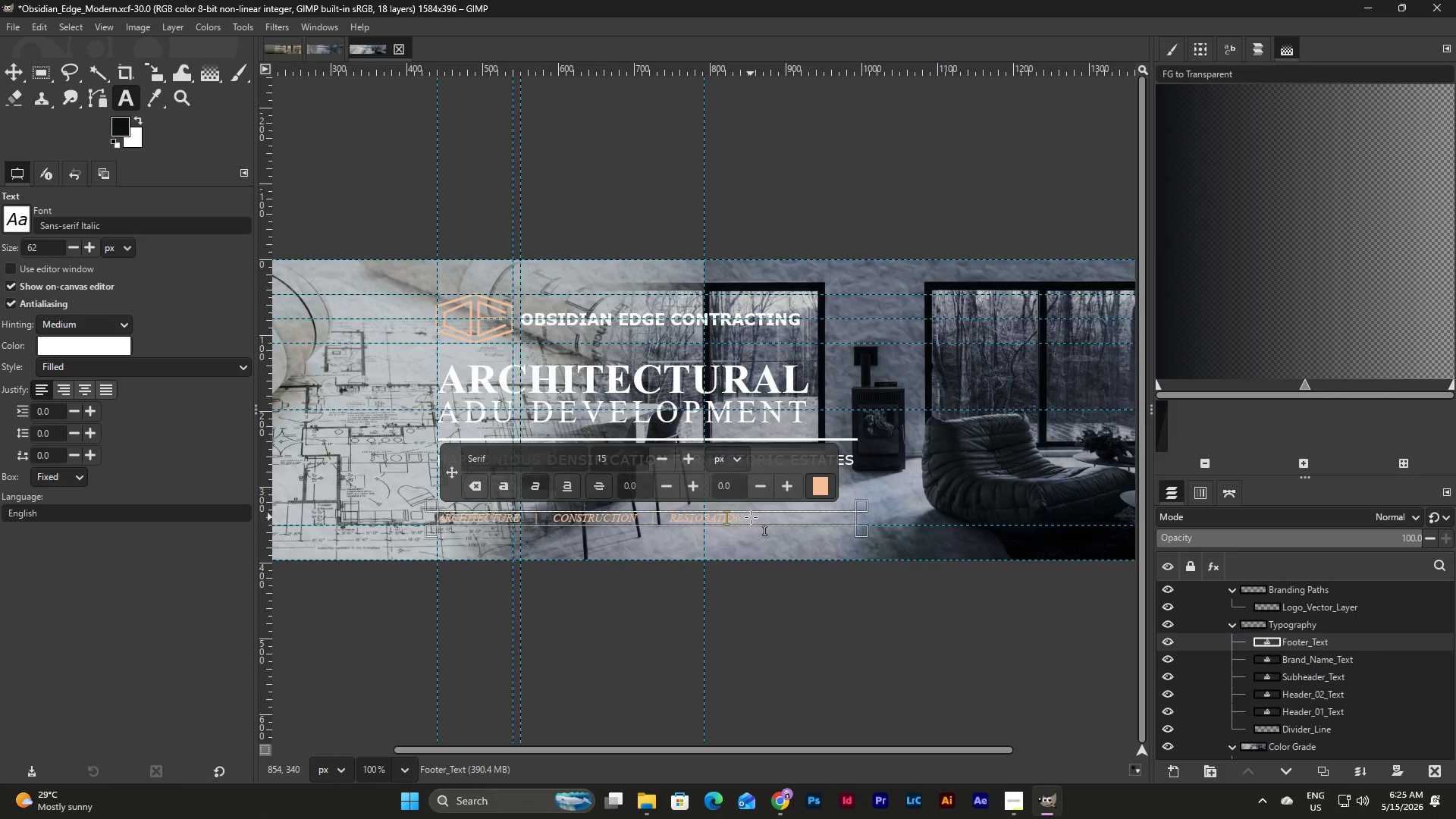 
left_click_drag(start_coordinate=[751, 517], to_coordinate=[439, 519])
 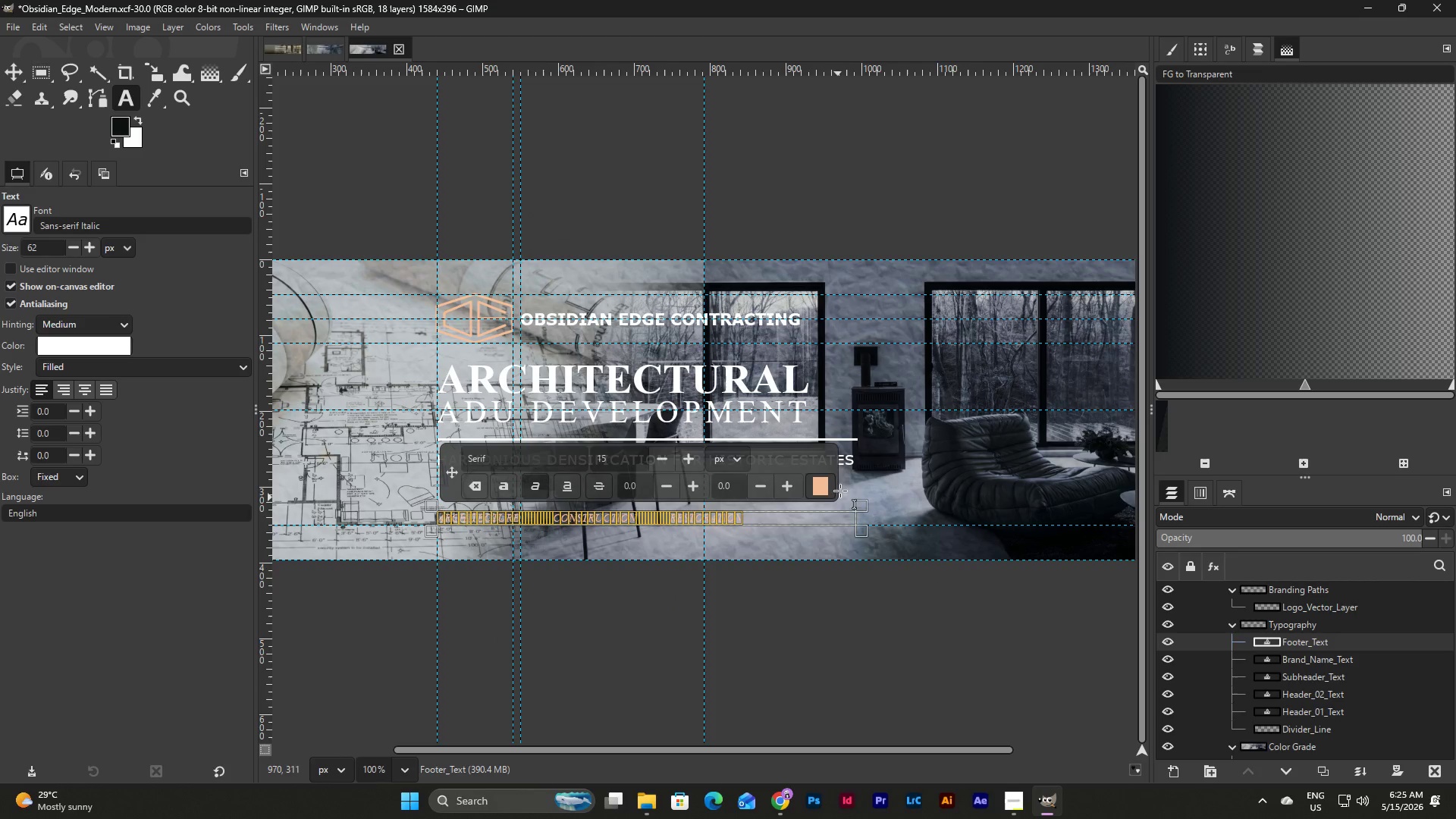 
left_click([827, 482])
 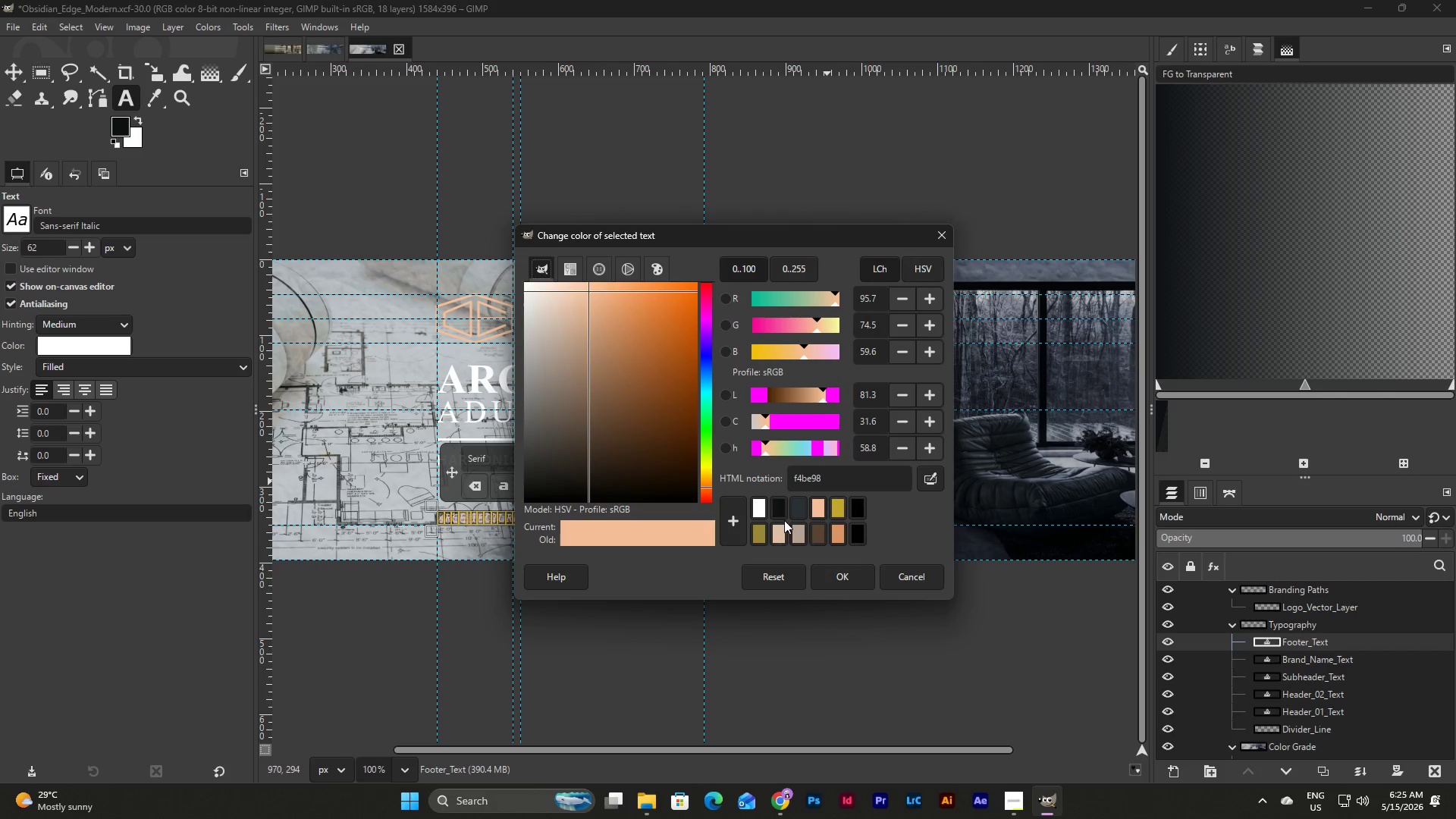 
left_click([761, 504])
 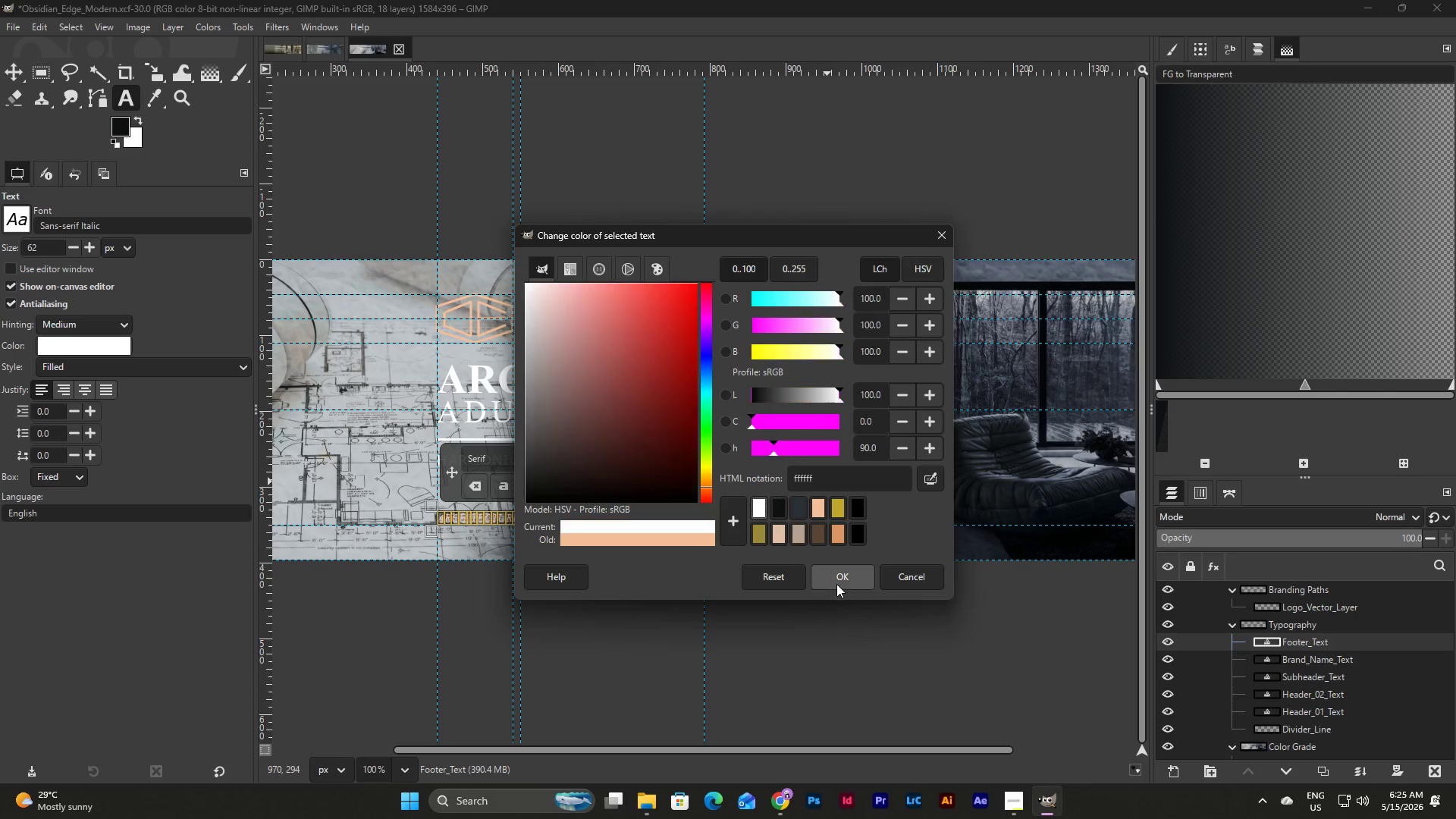 
left_click([838, 584])
 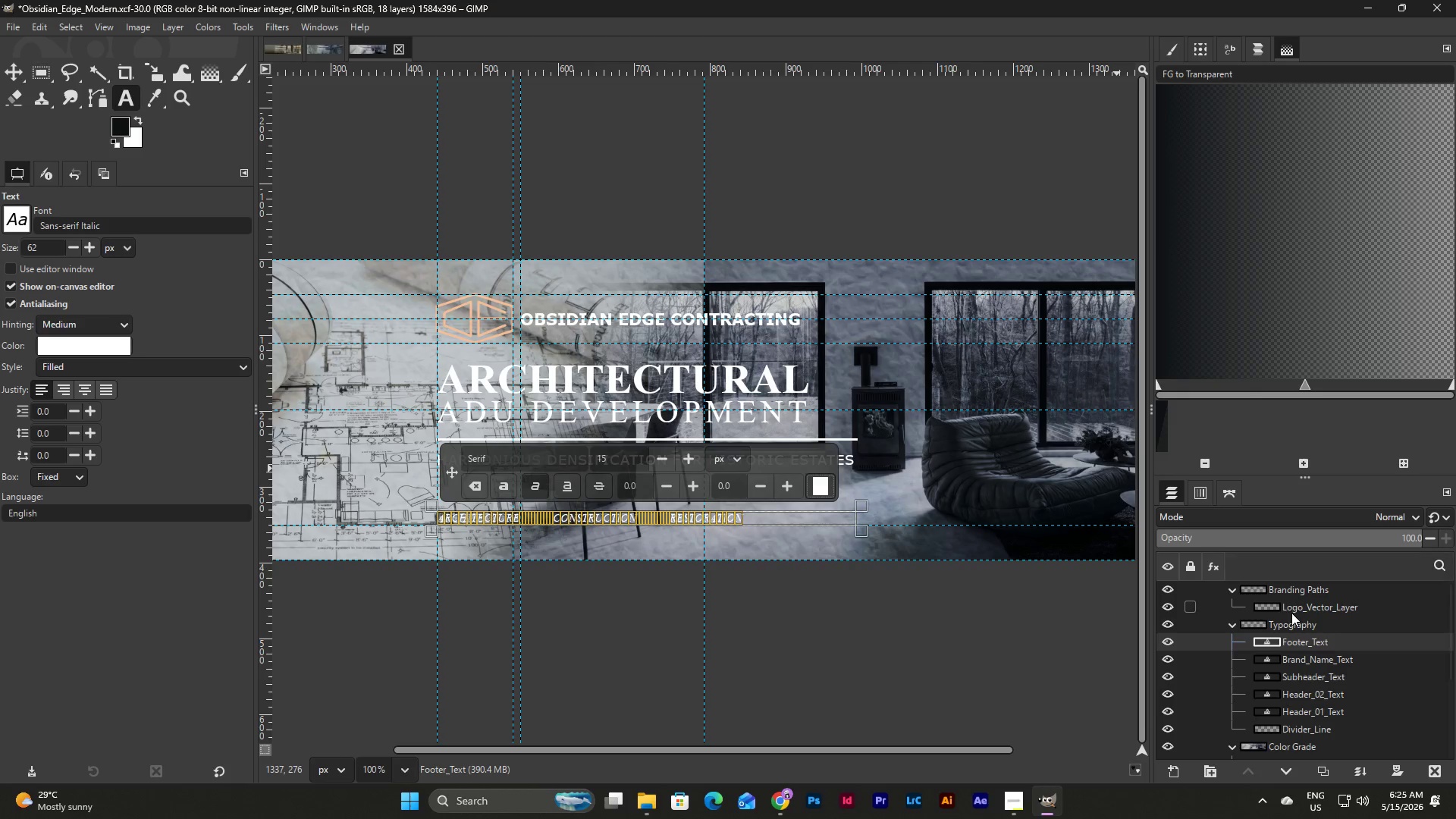 
left_click([1294, 610])
 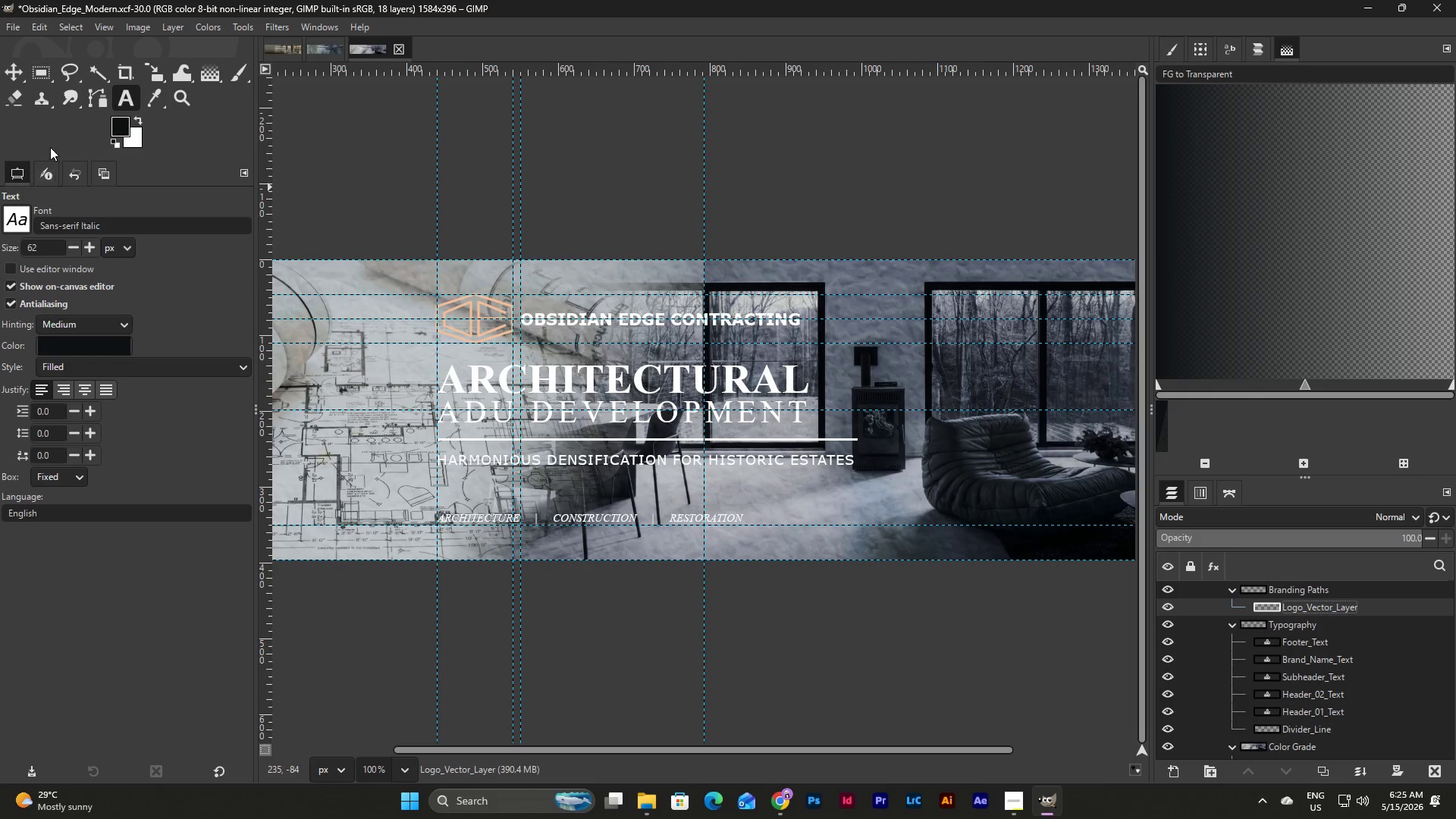 
left_click([1313, 611])
 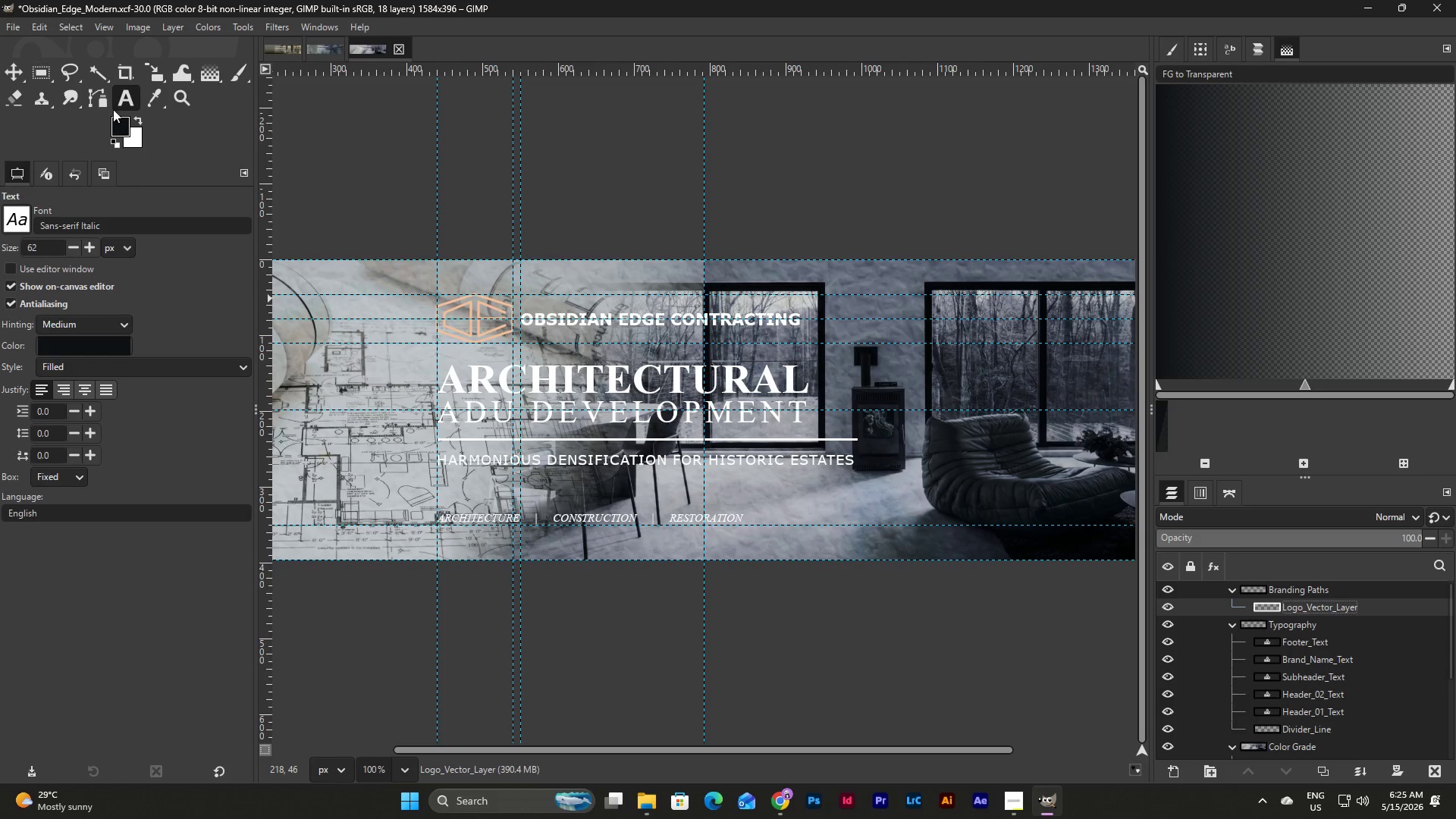 
left_click([91, 97])
 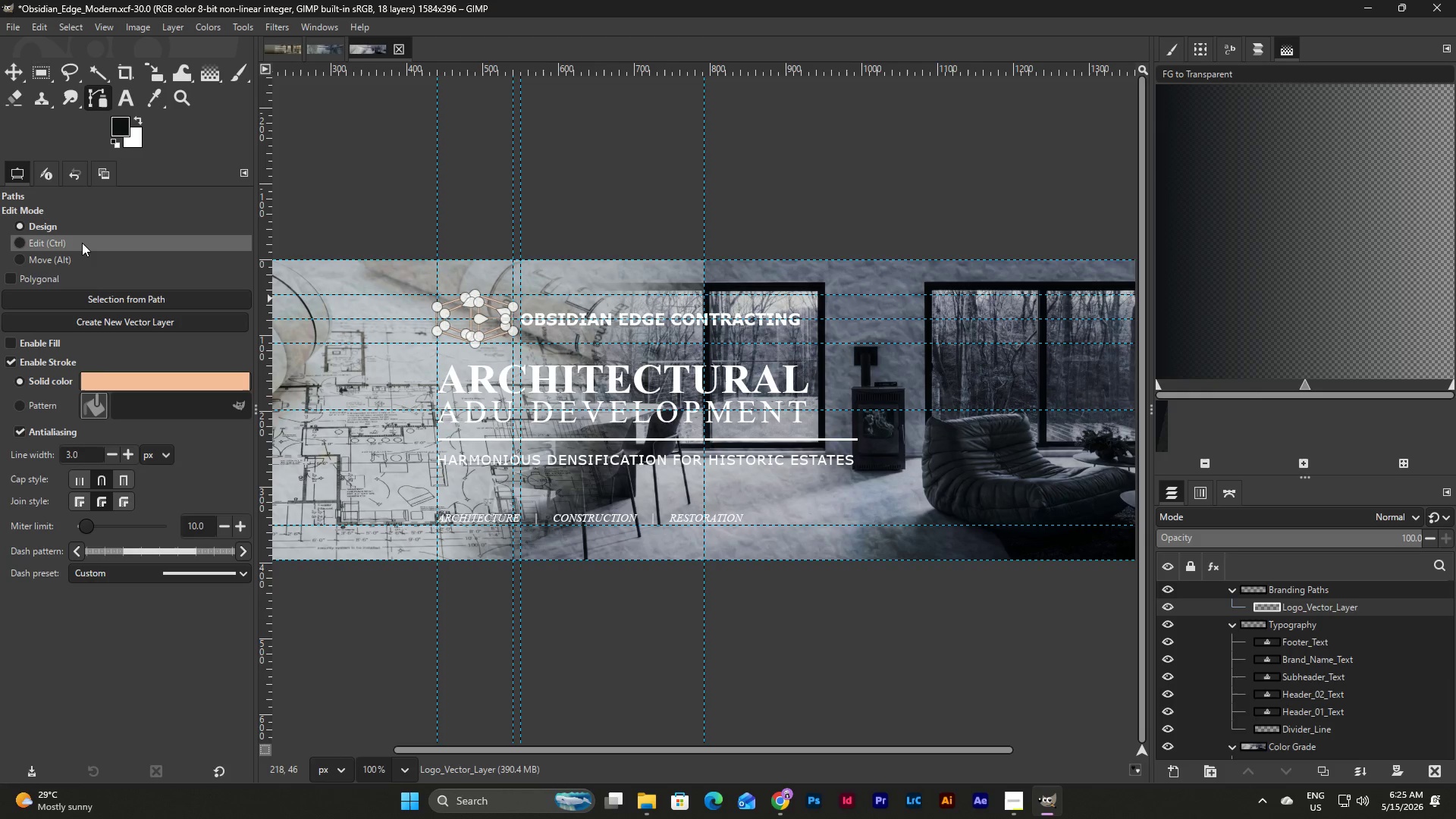 
left_click([82, 243])
 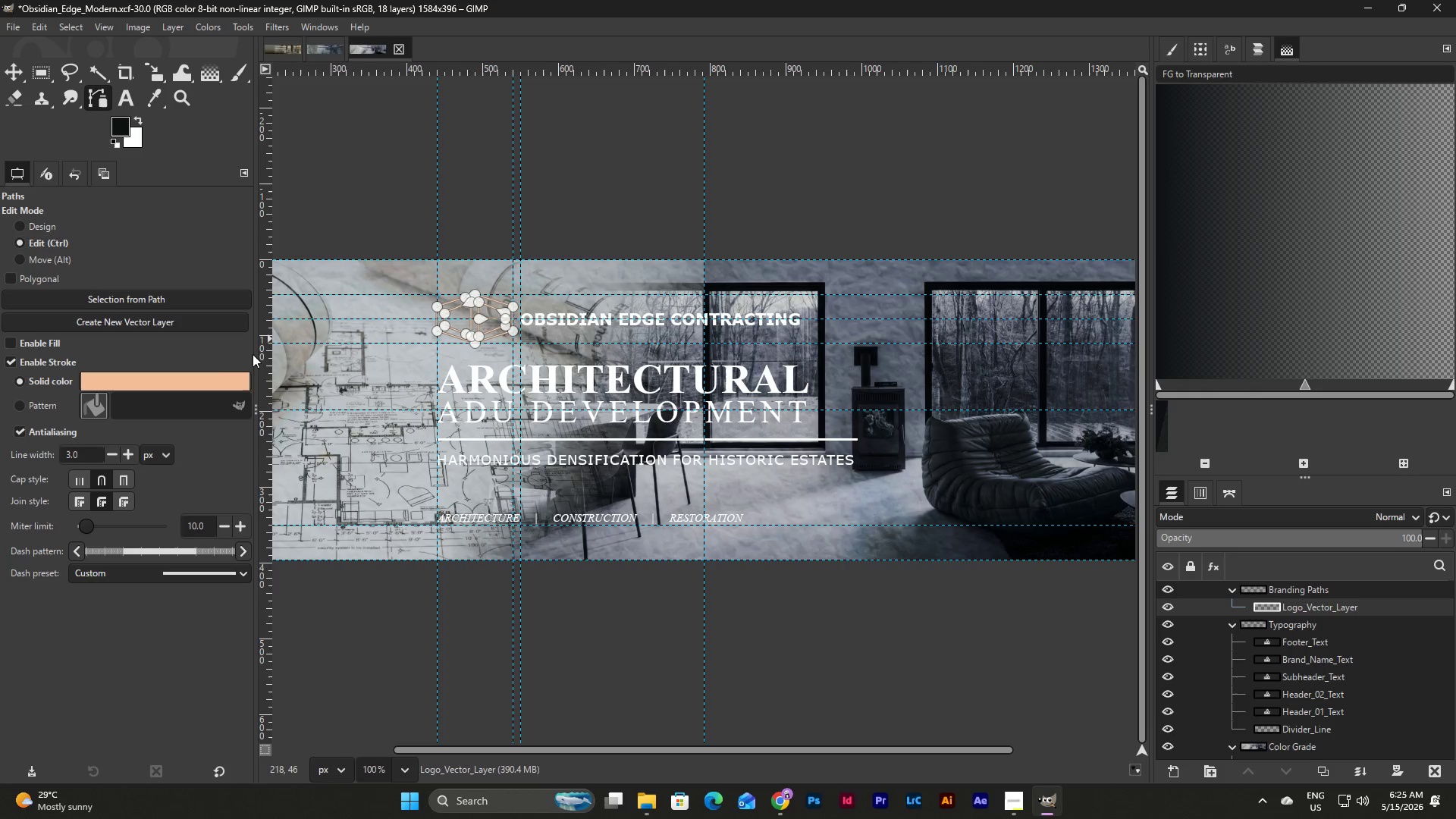 
left_click([207, 384])
 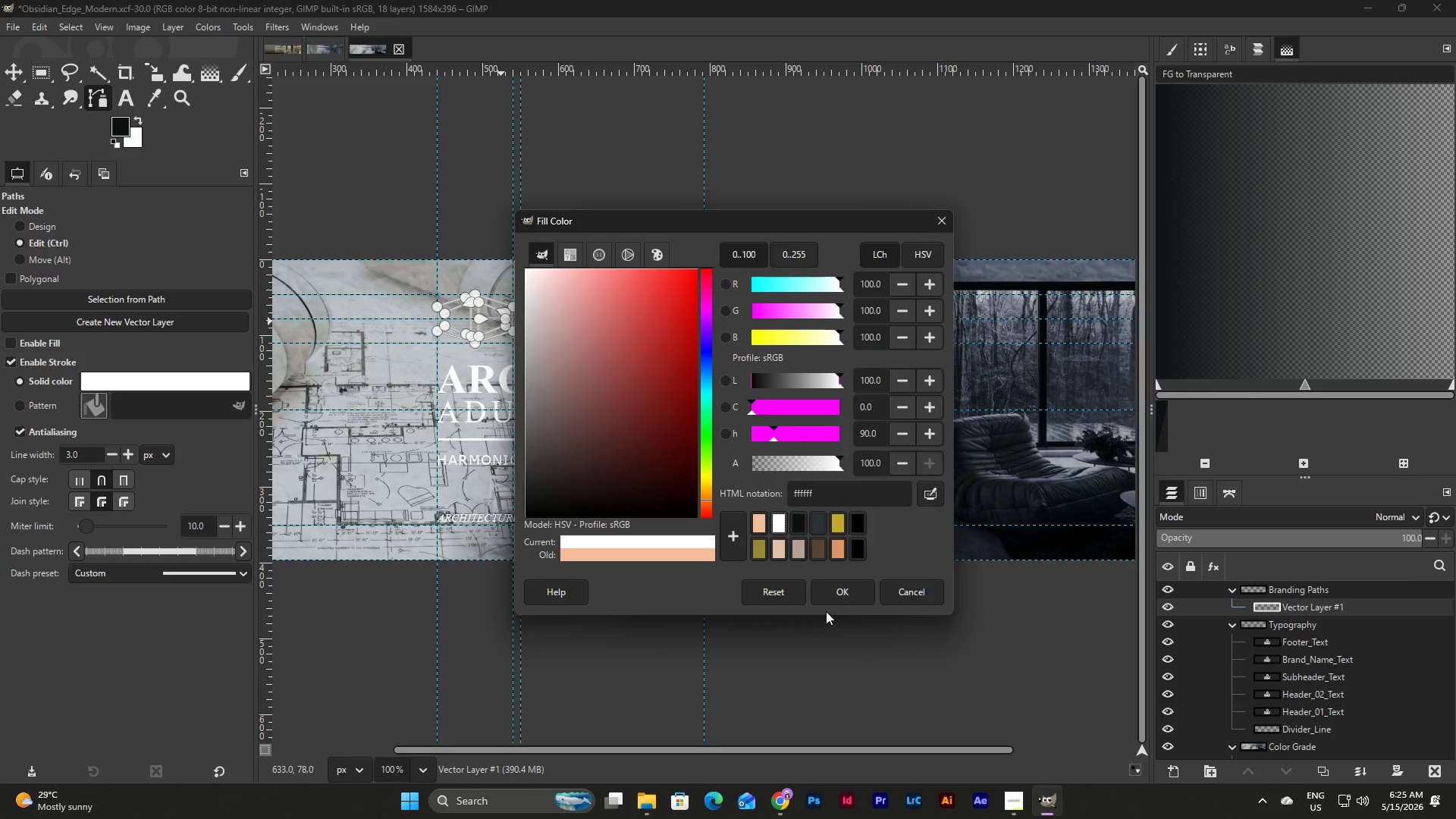 
left_click([829, 595])
 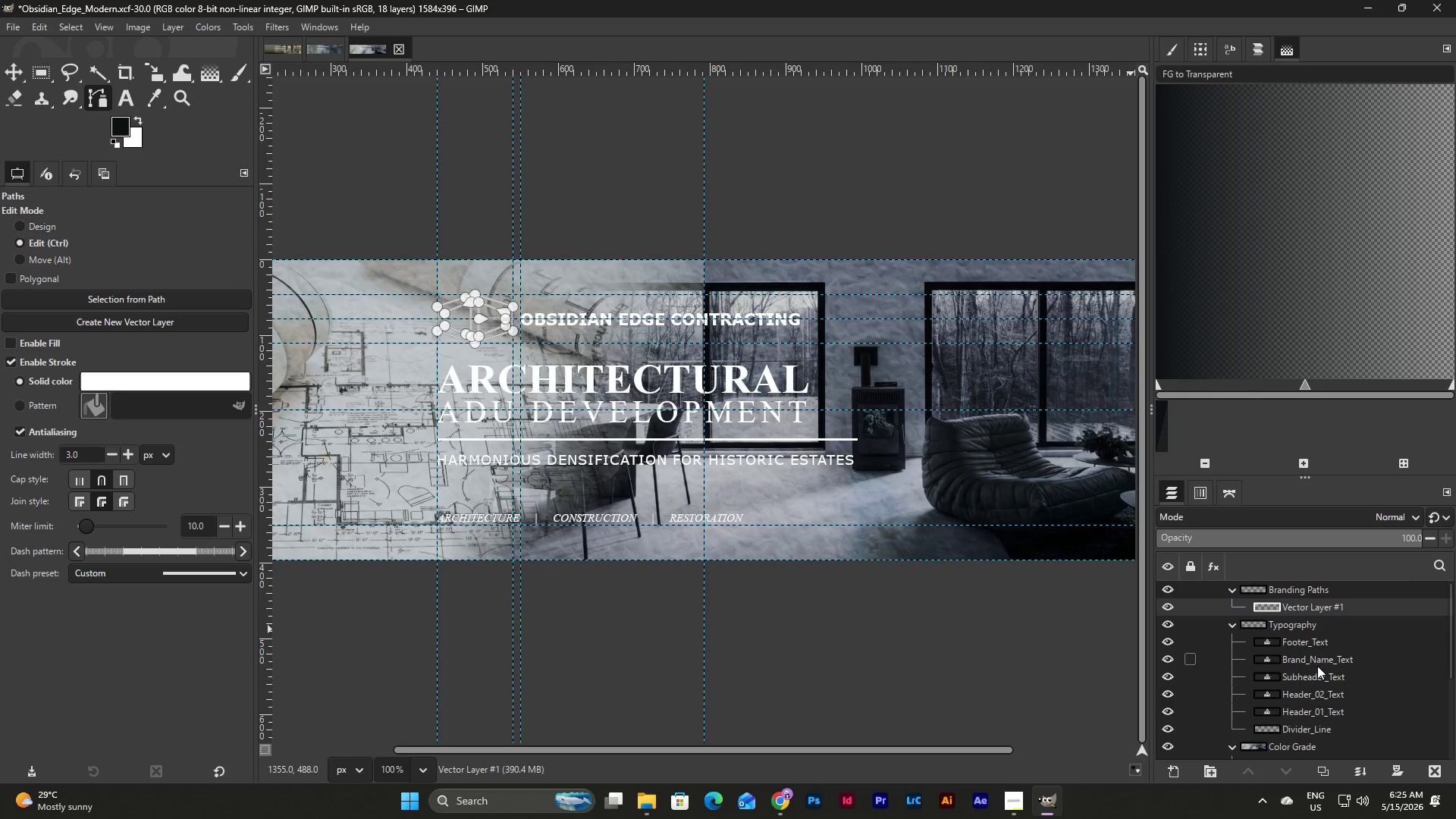 
left_click([1317, 666])
 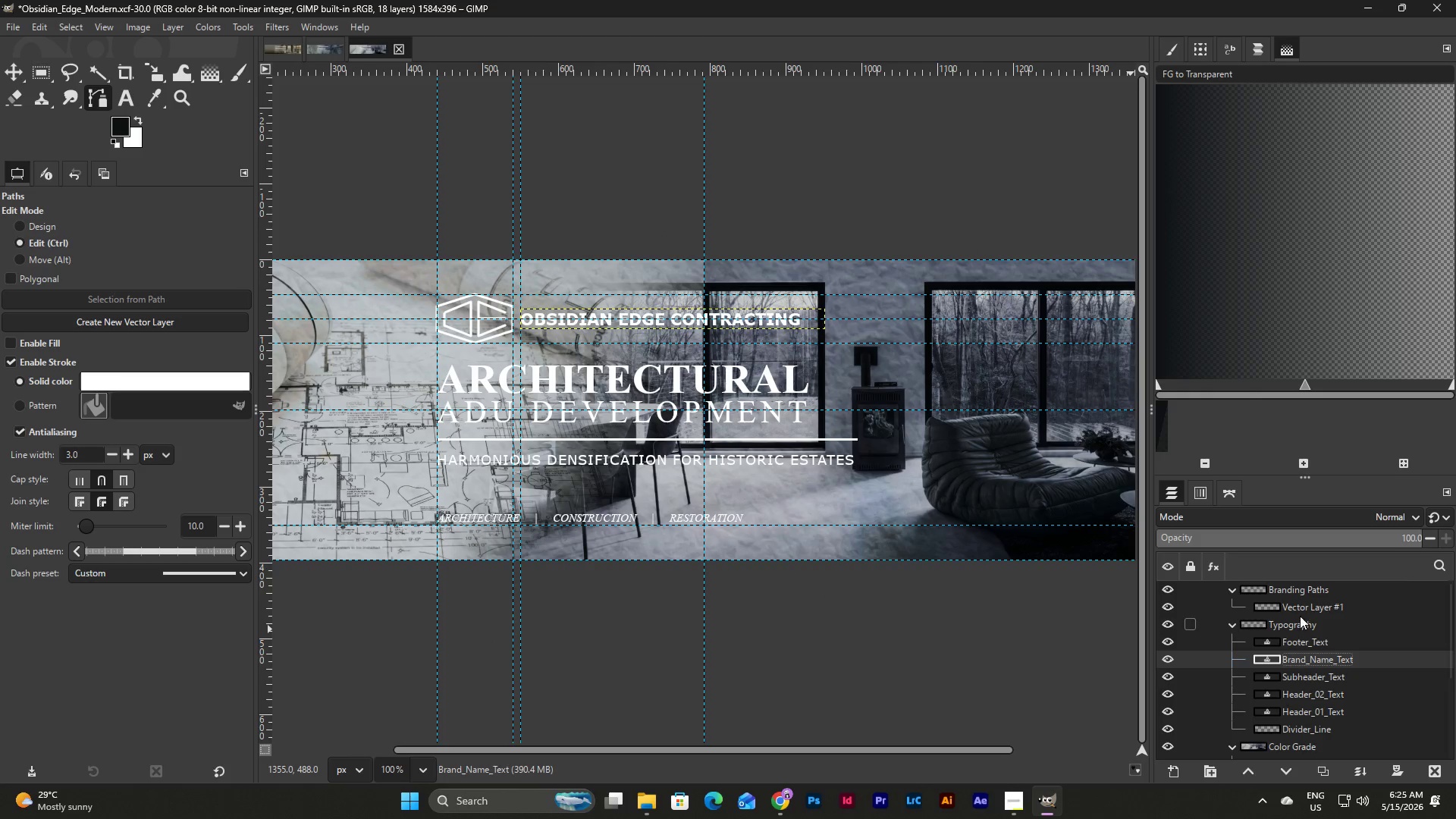 
double_click([1323, 608])
 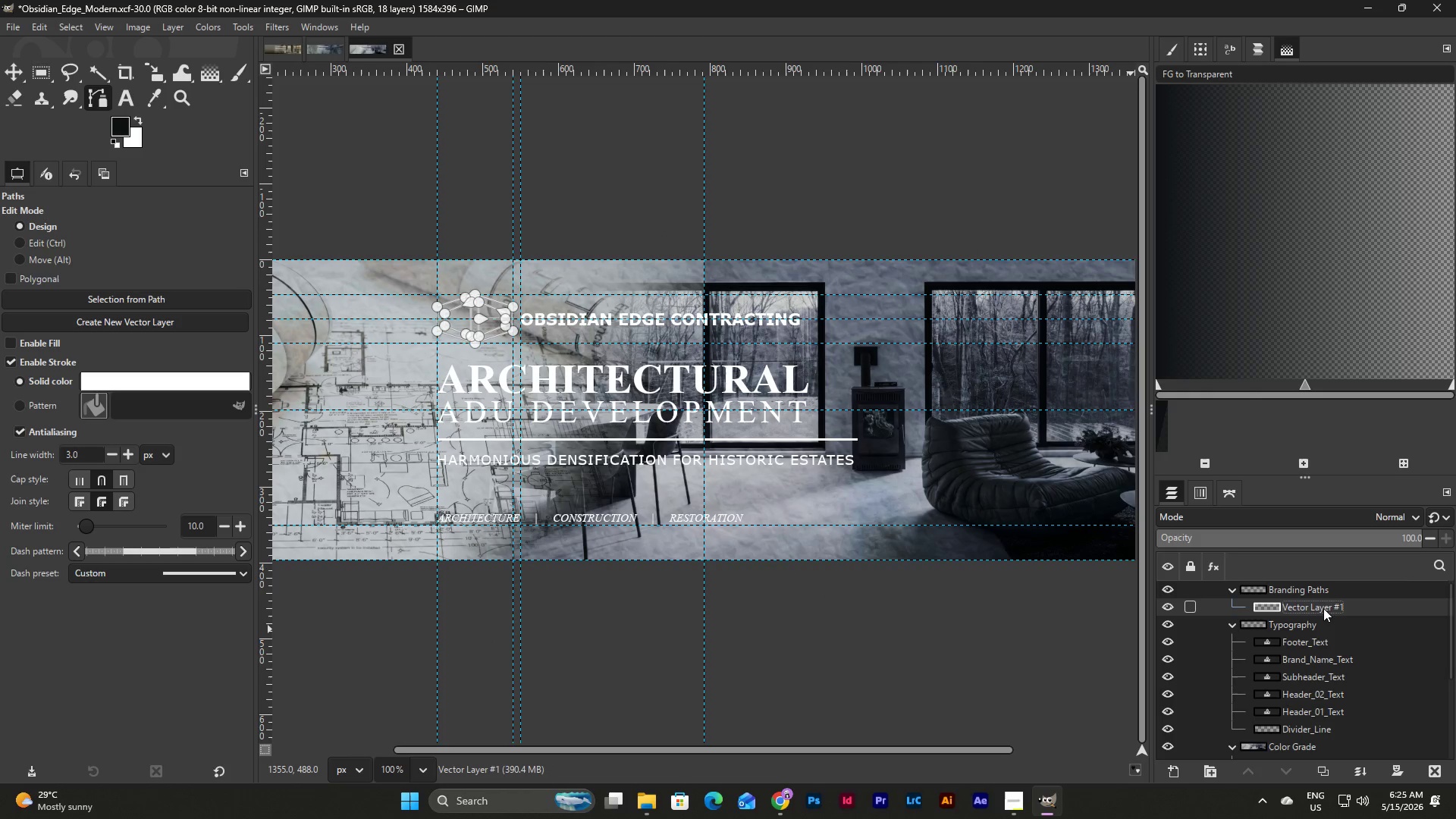 
triple_click([1323, 608])
 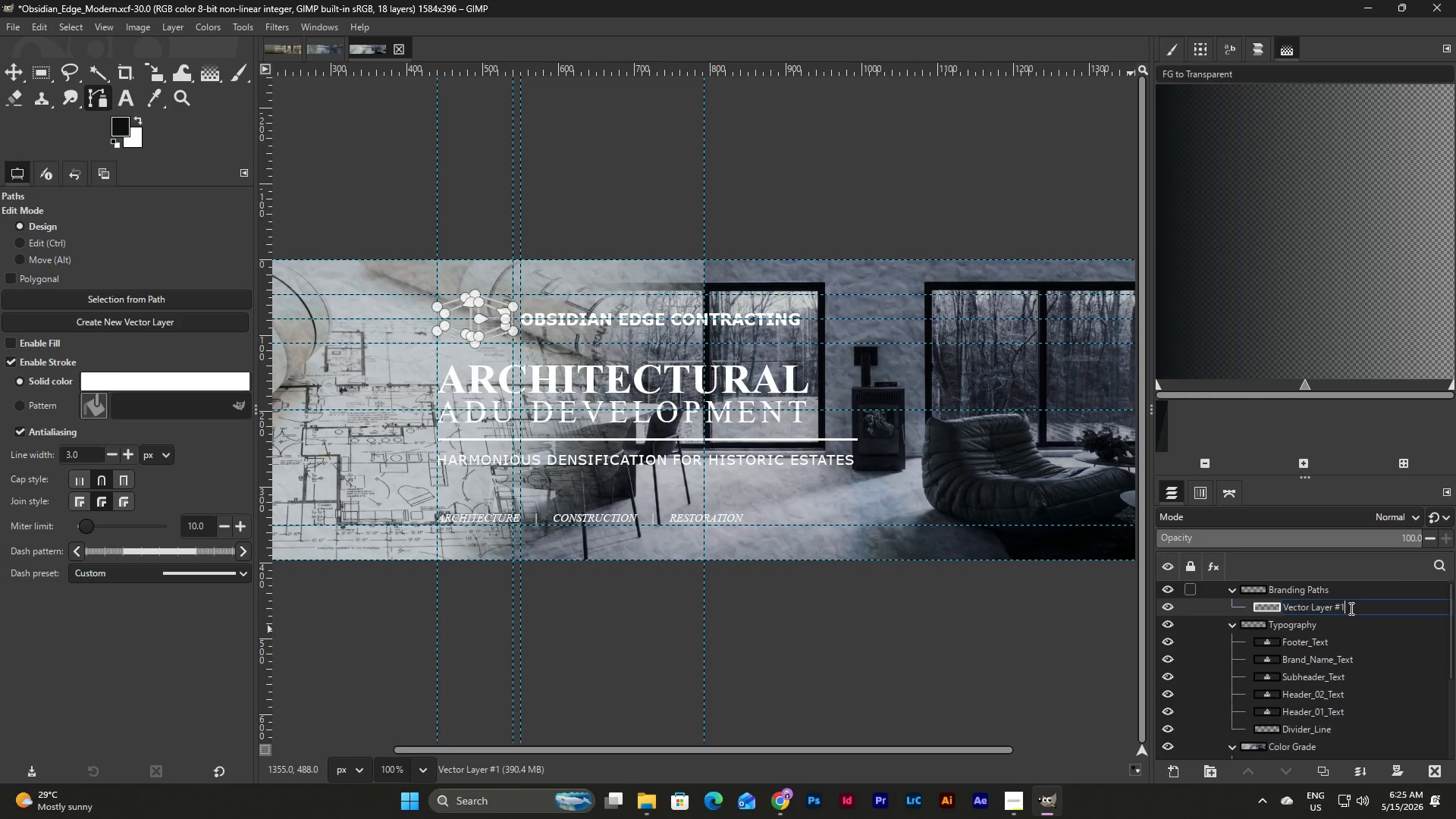 
left_click_drag(start_coordinate=[1354, 605], to_coordinate=[1309, 606])
 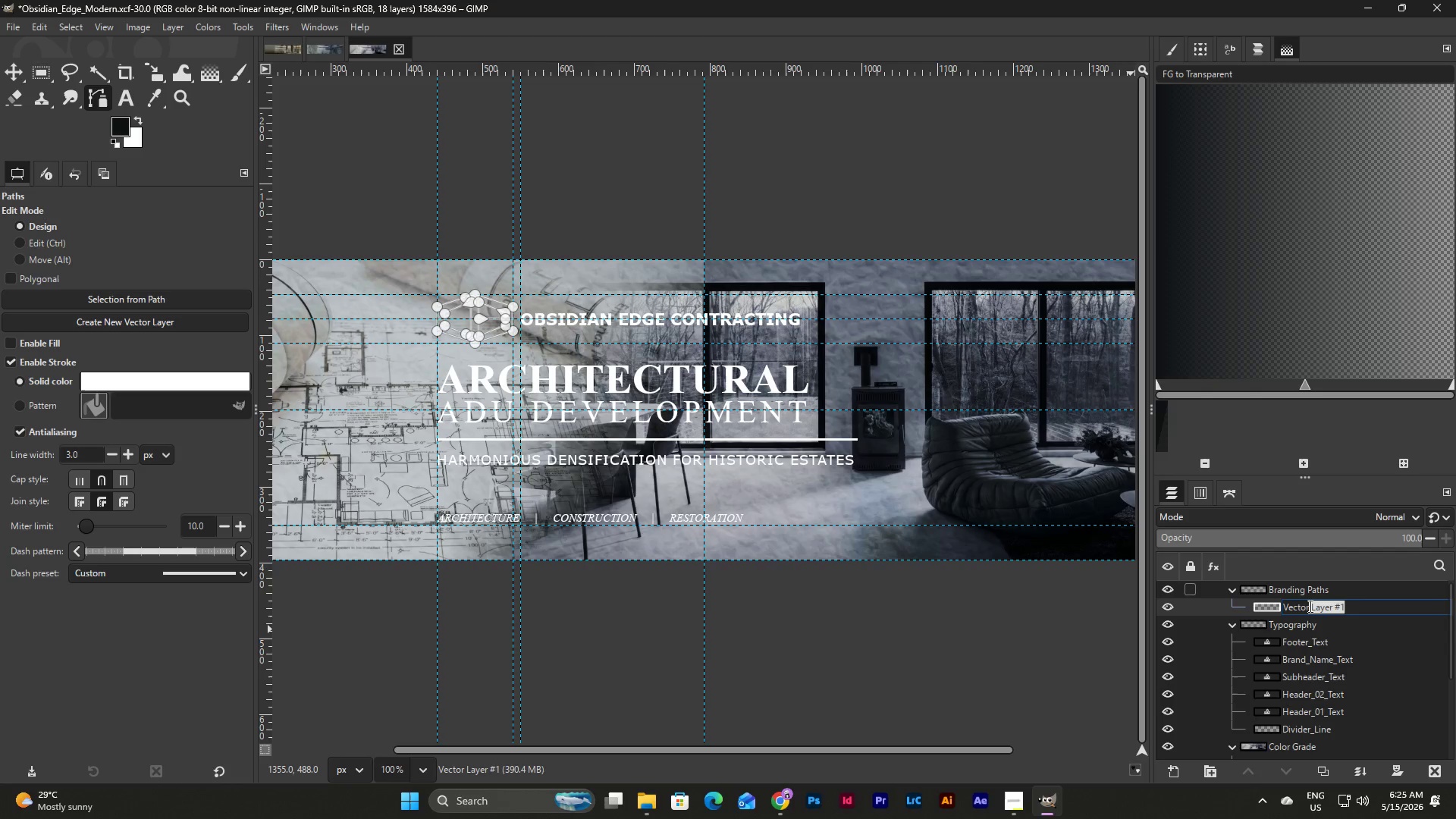 
type(_Layer)
 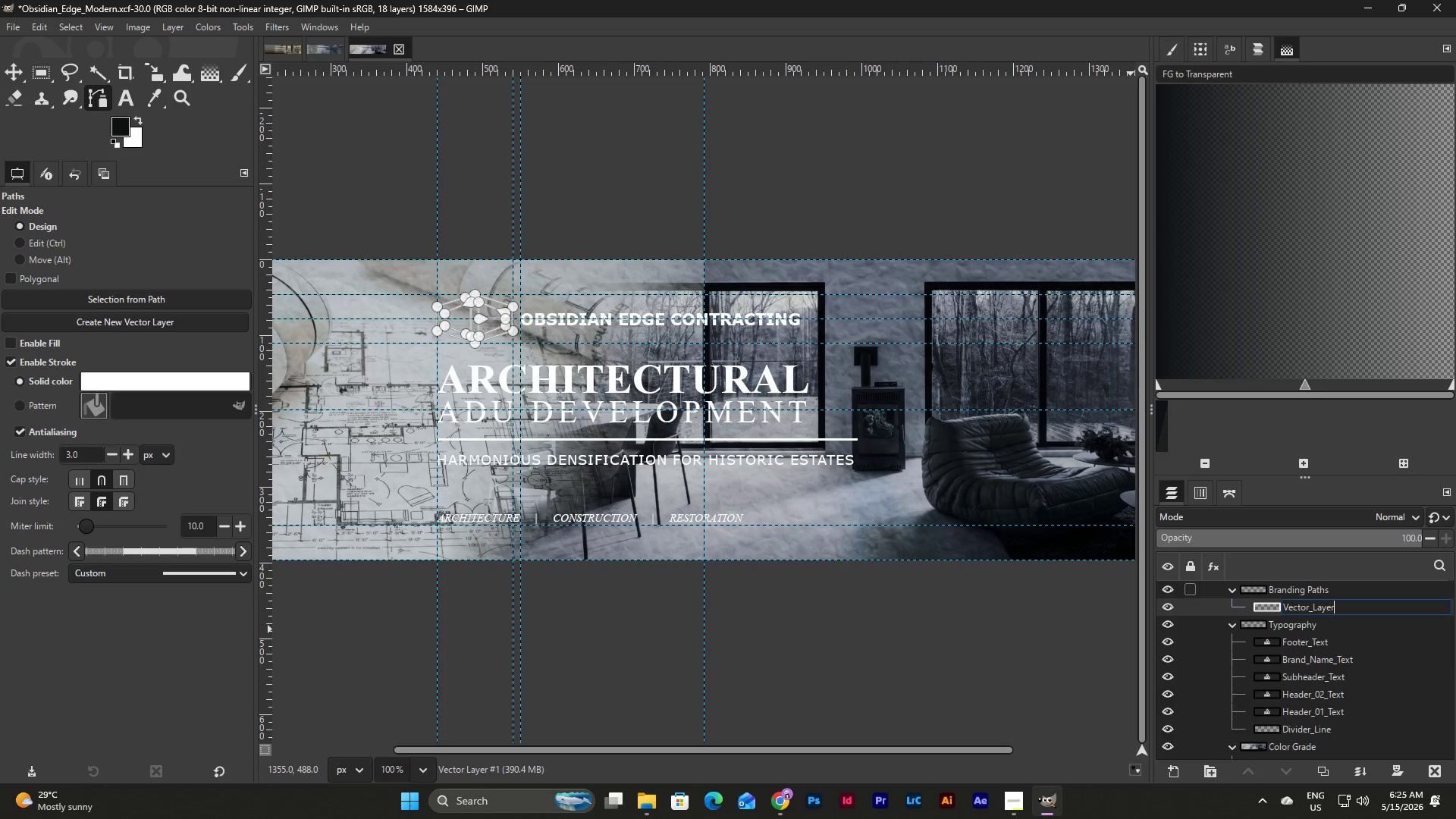 
key(Enter)
 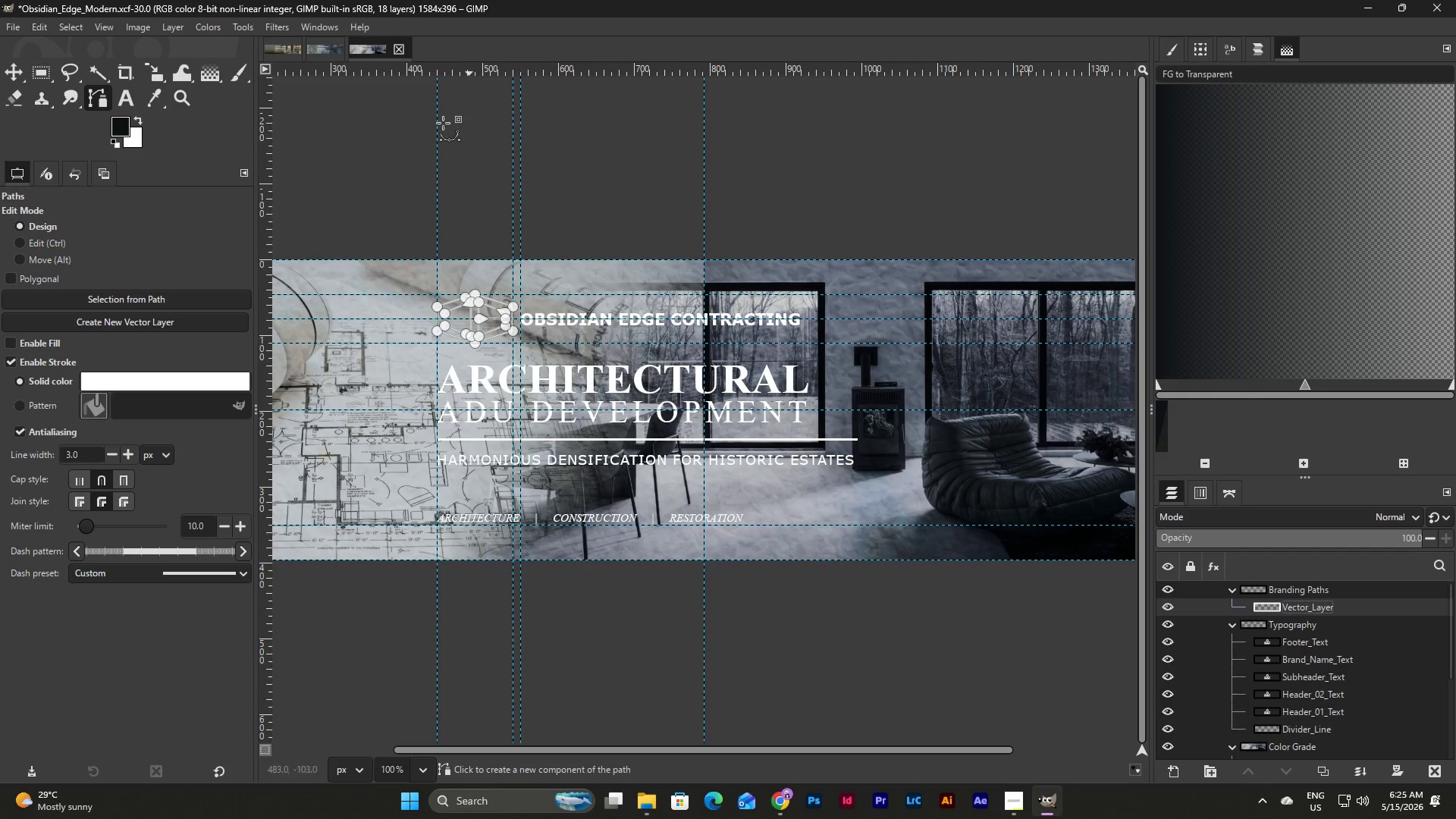 
left_click([315, 42])
 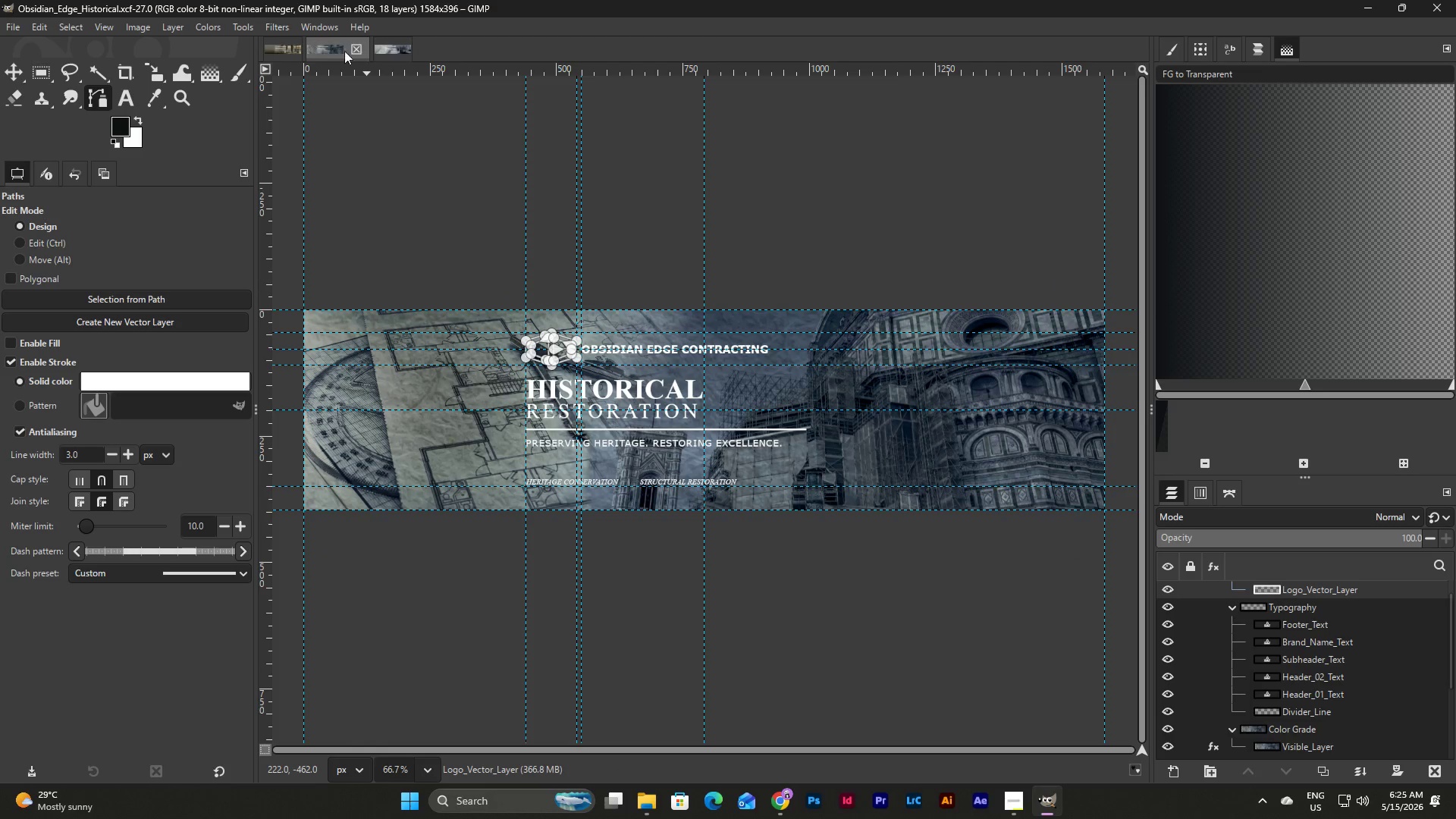 
left_click([388, 47])
 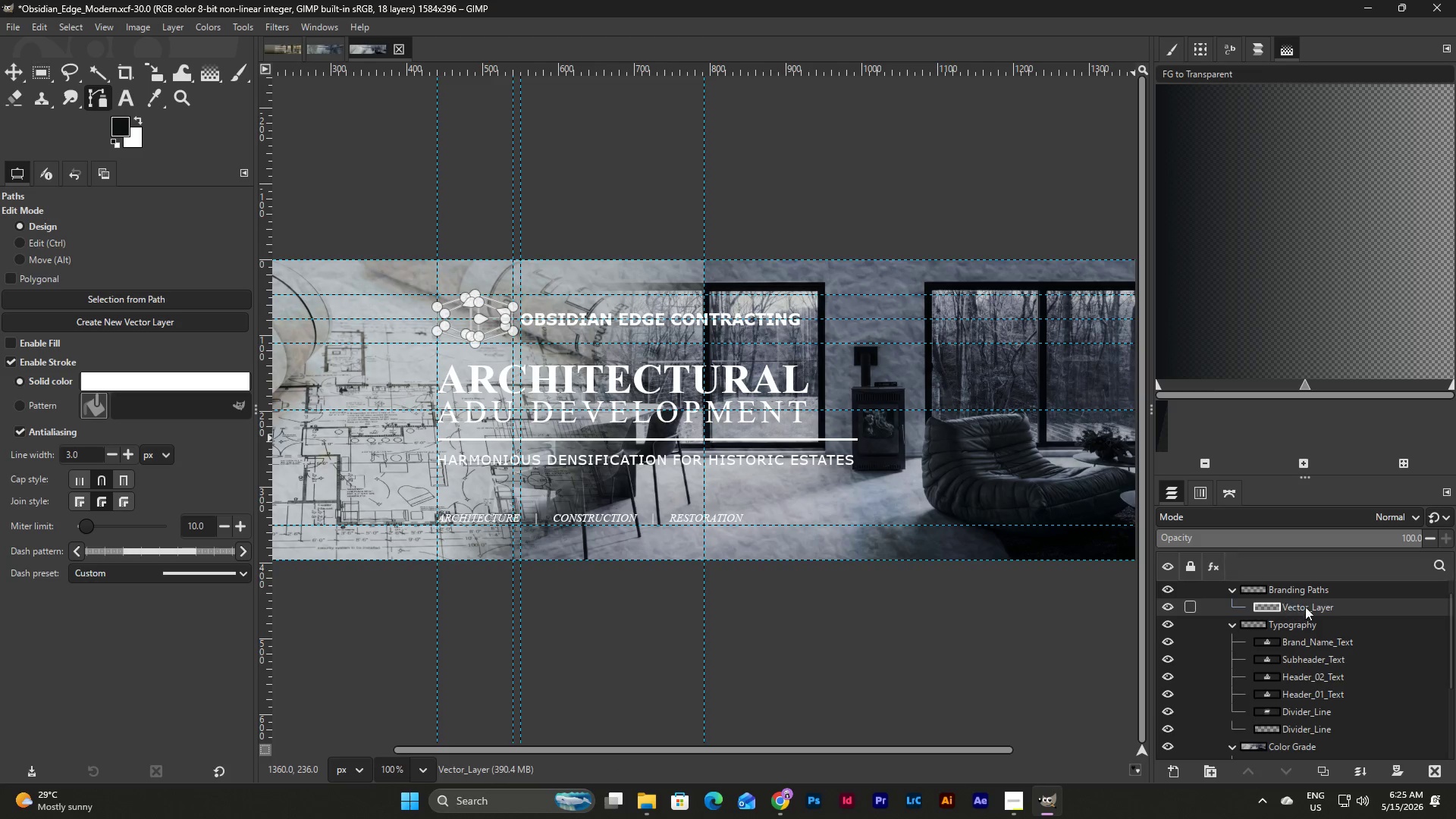 
double_click([1305, 607])
 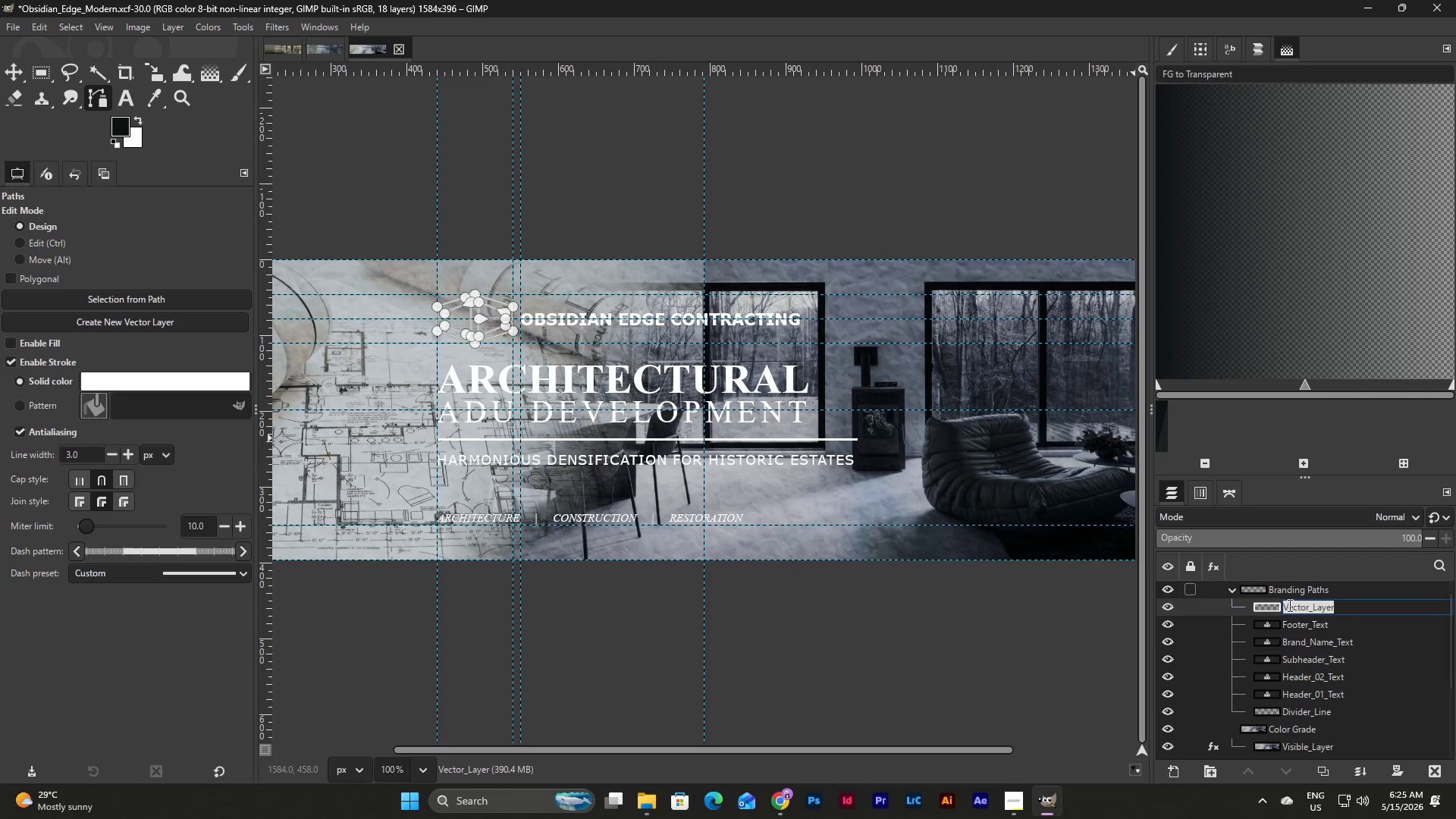 
left_click([1285, 605])
 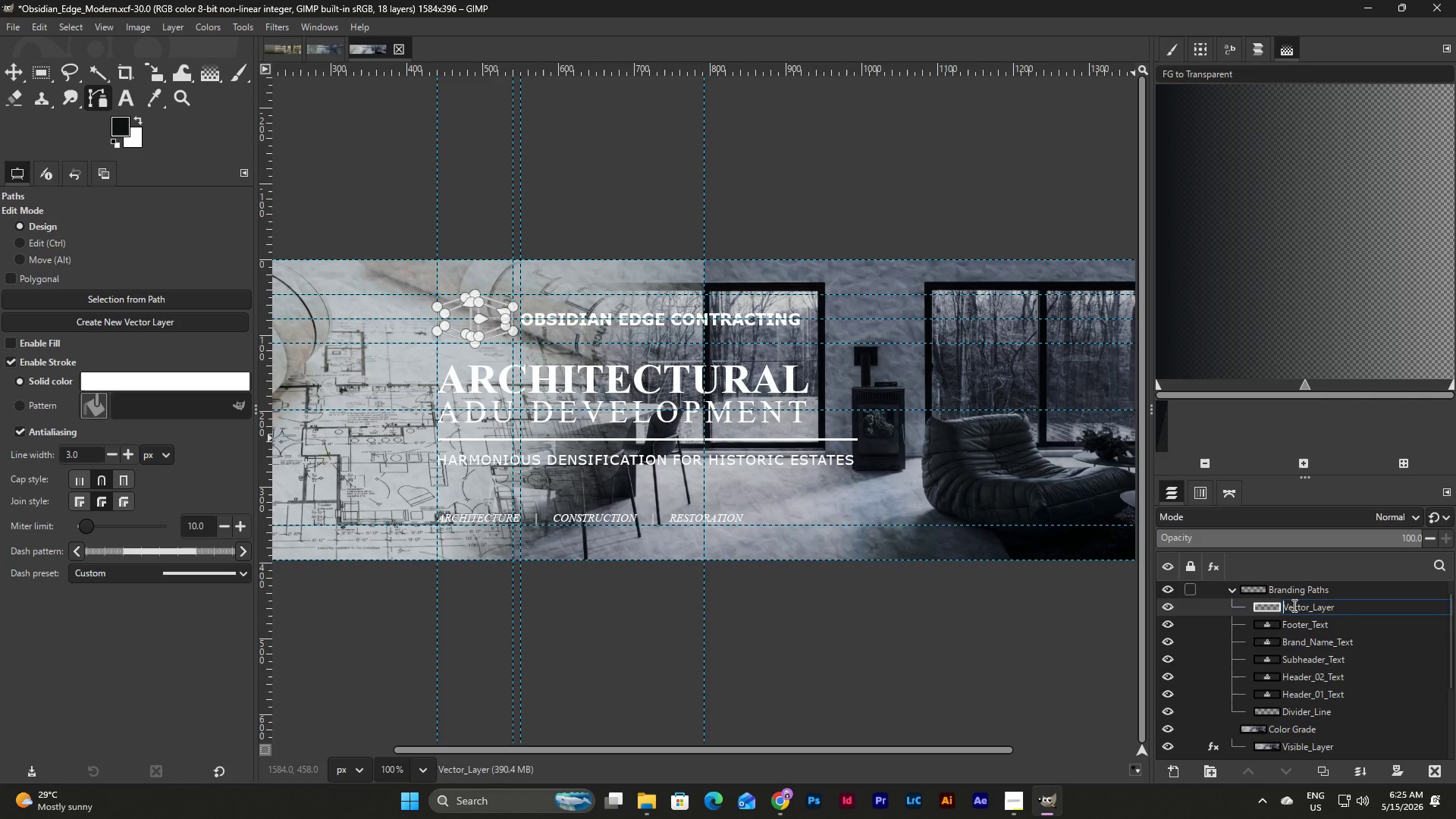 
type(Logo_)
 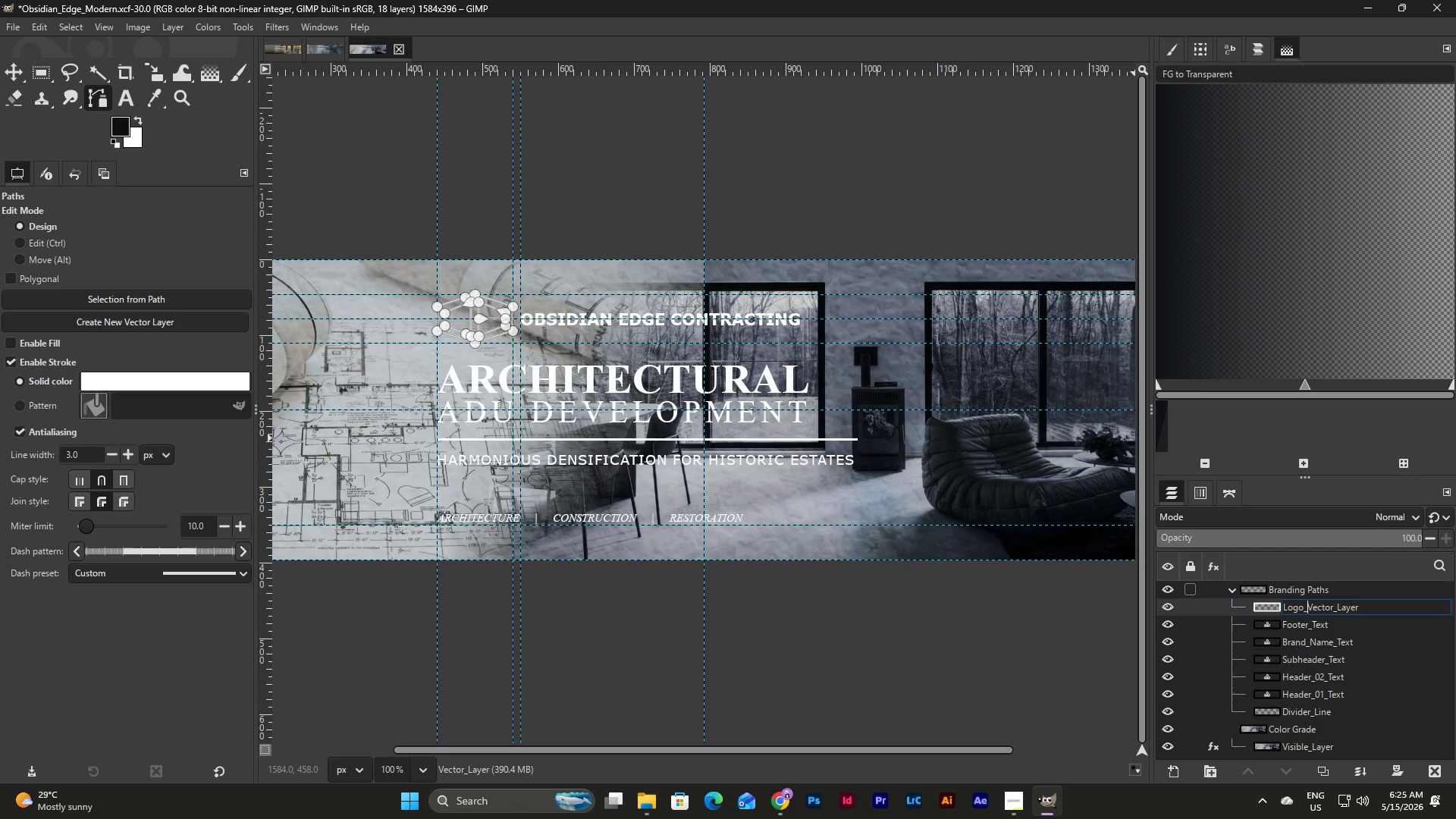 
key(Enter)
 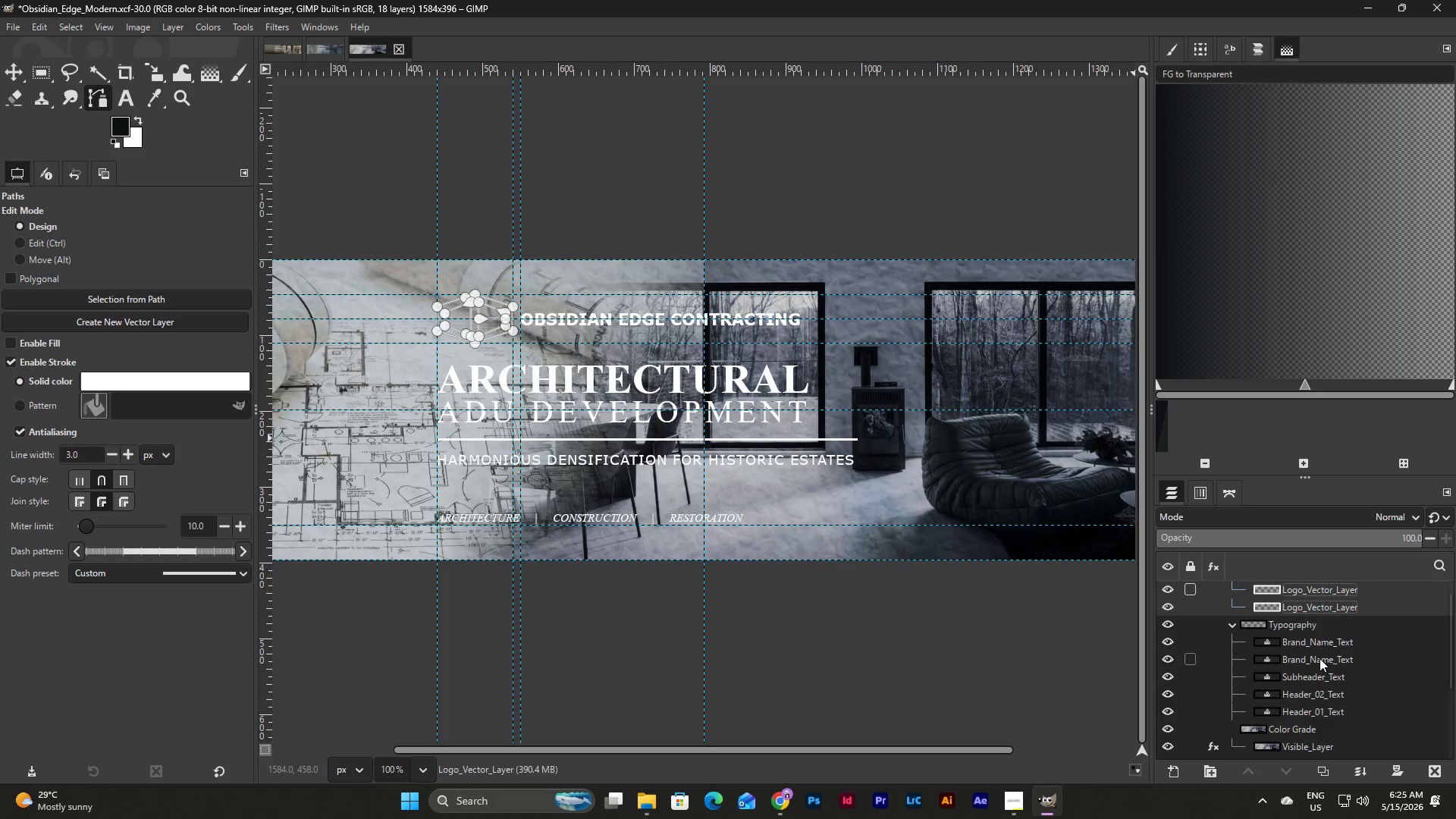 
scroll: coordinate [1320, 658], scroll_direction: down, amount: 1.0
 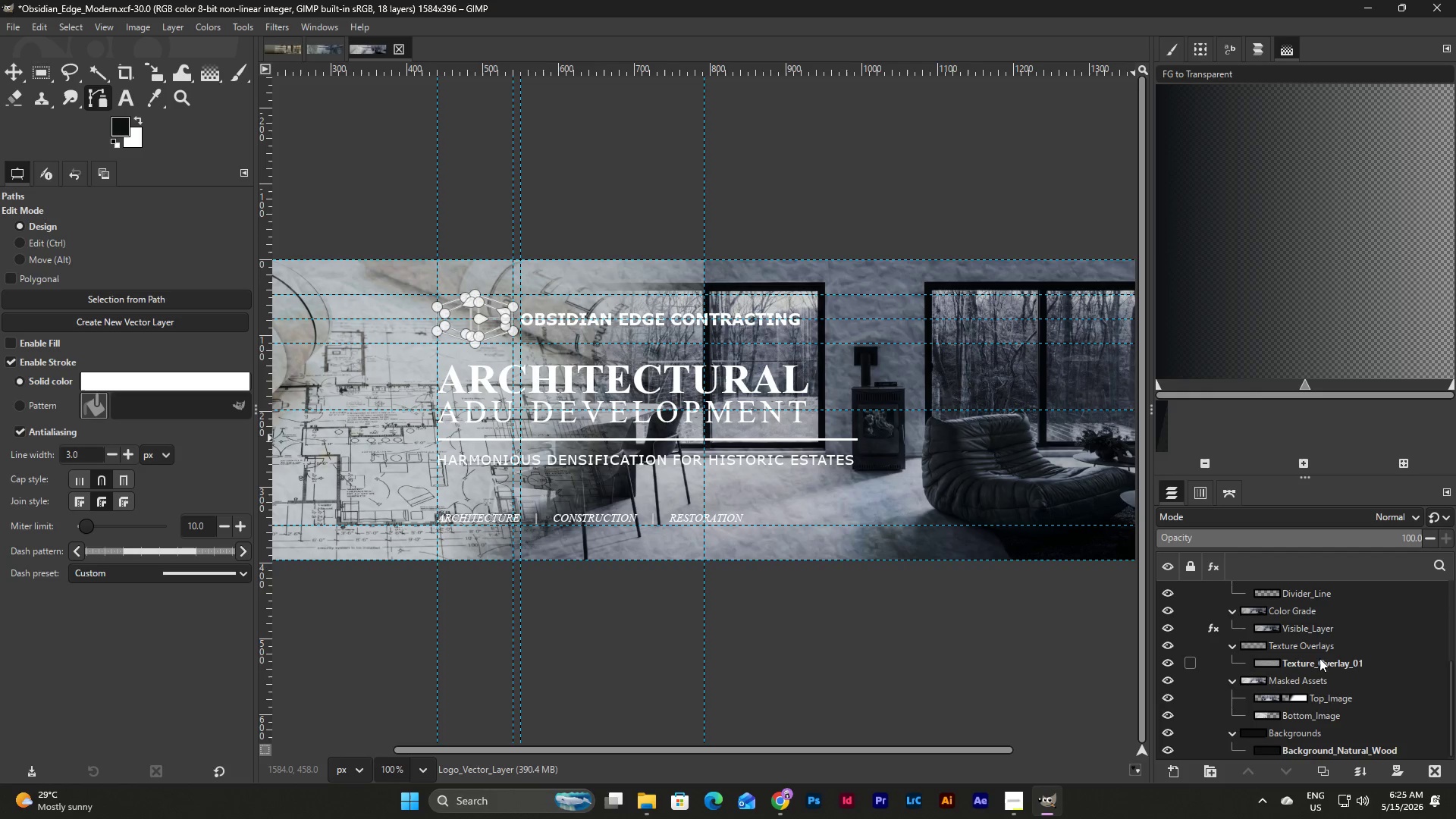 
scroll: coordinate [1320, 658], scroll_direction: up, amount: 7.0
 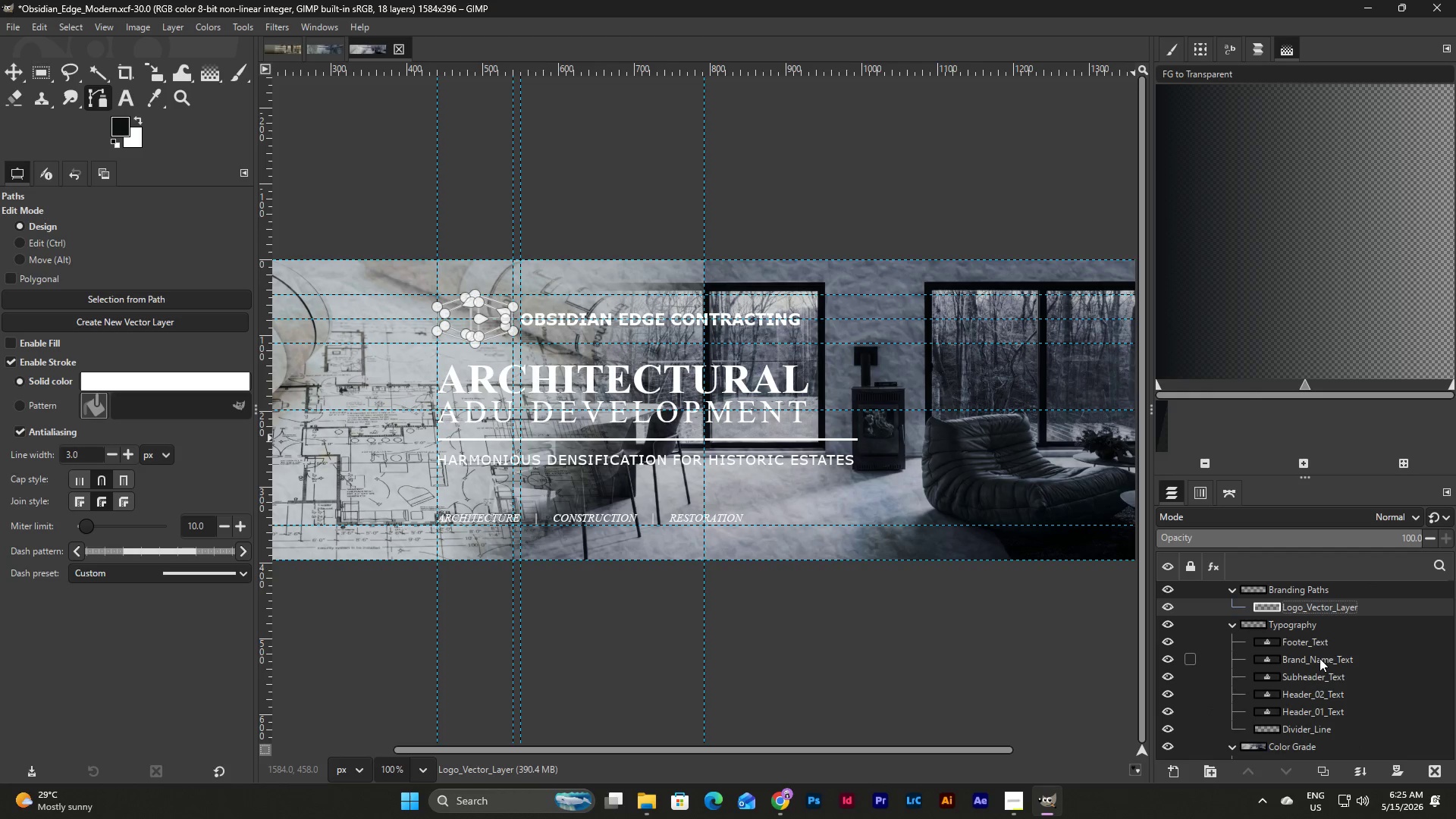 
left_click([1316, 642])
 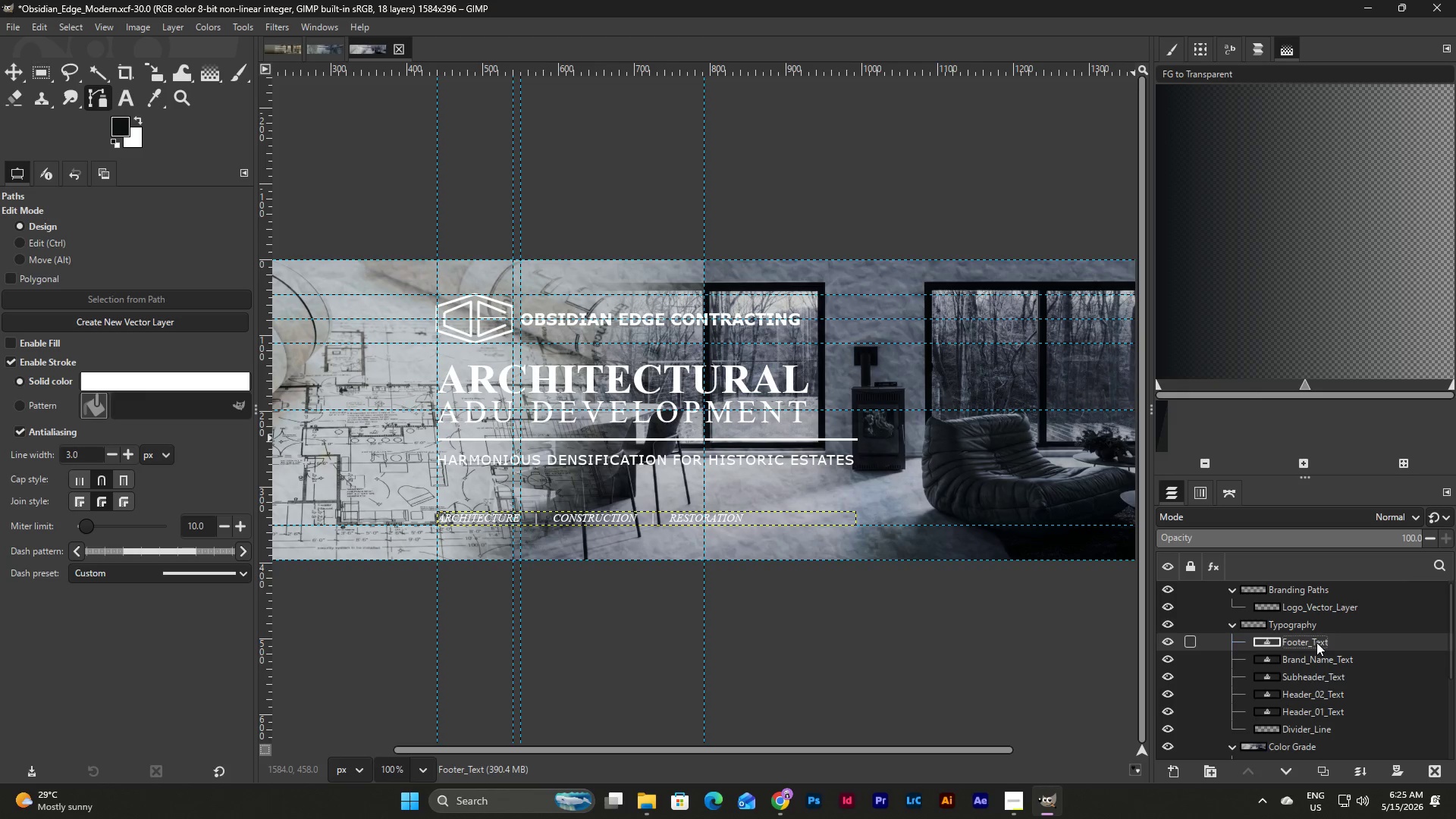 
left_click([1324, 652])
 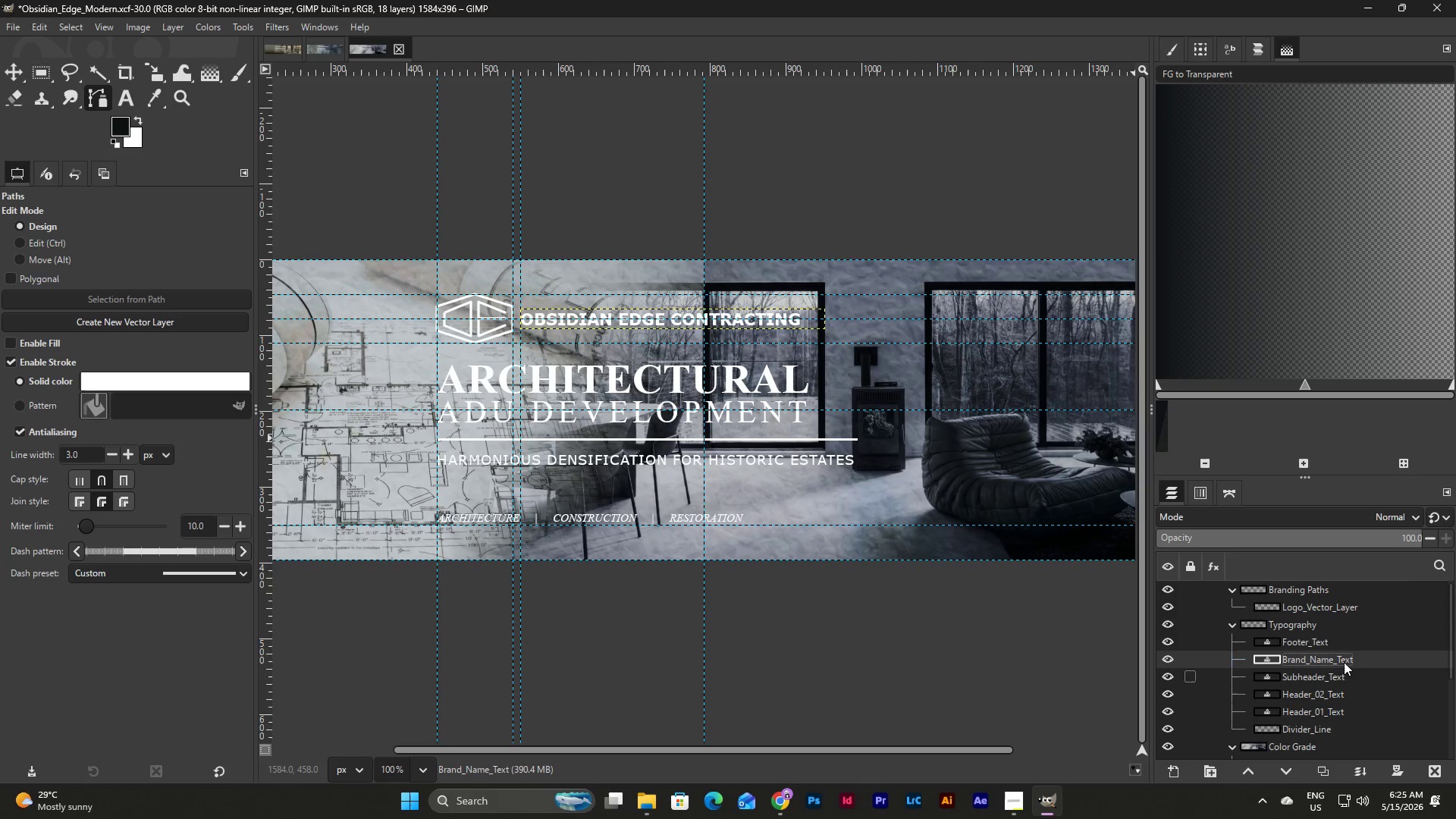 
double_click([1345, 673])
 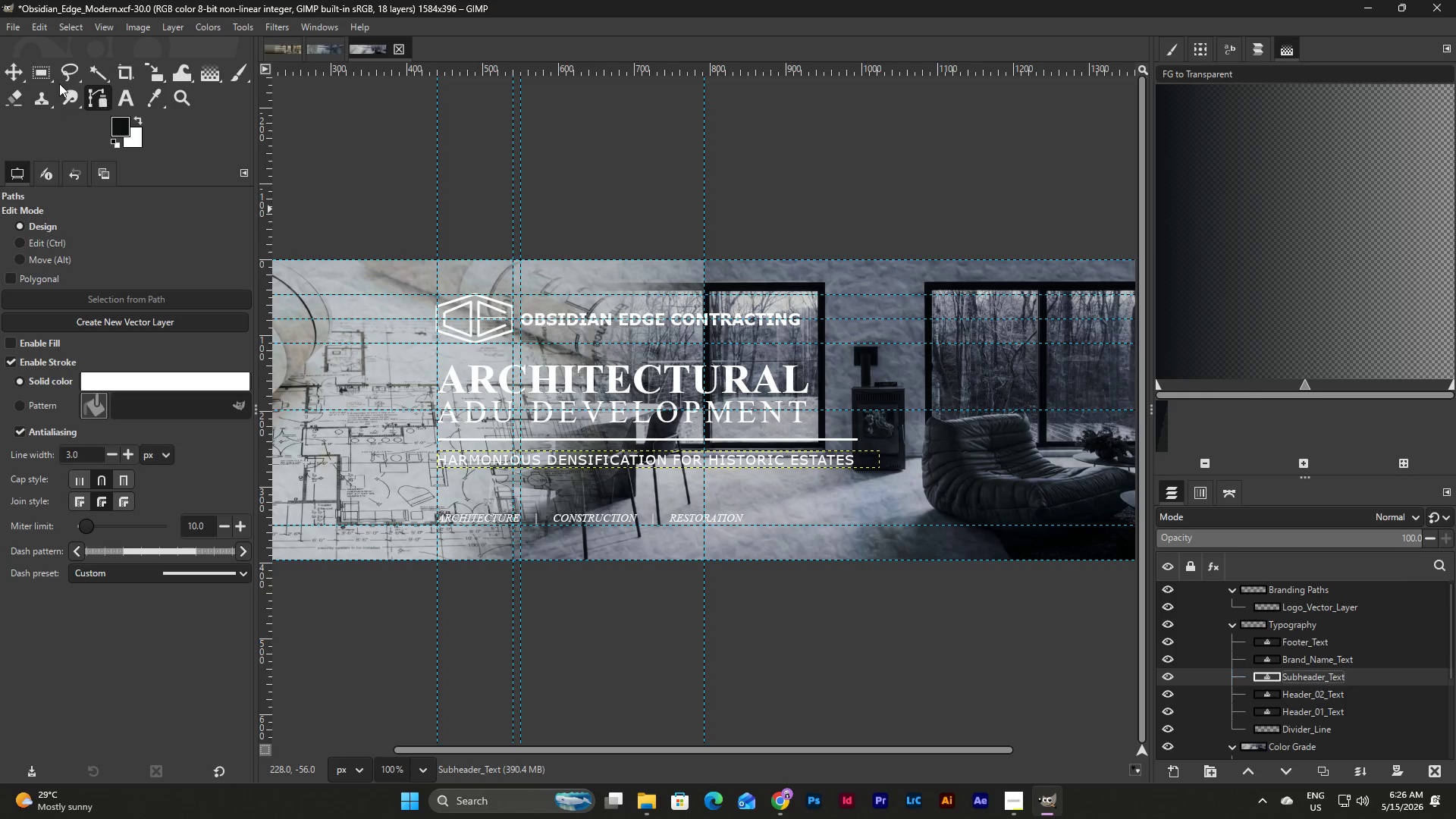 
left_click([125, 98])
 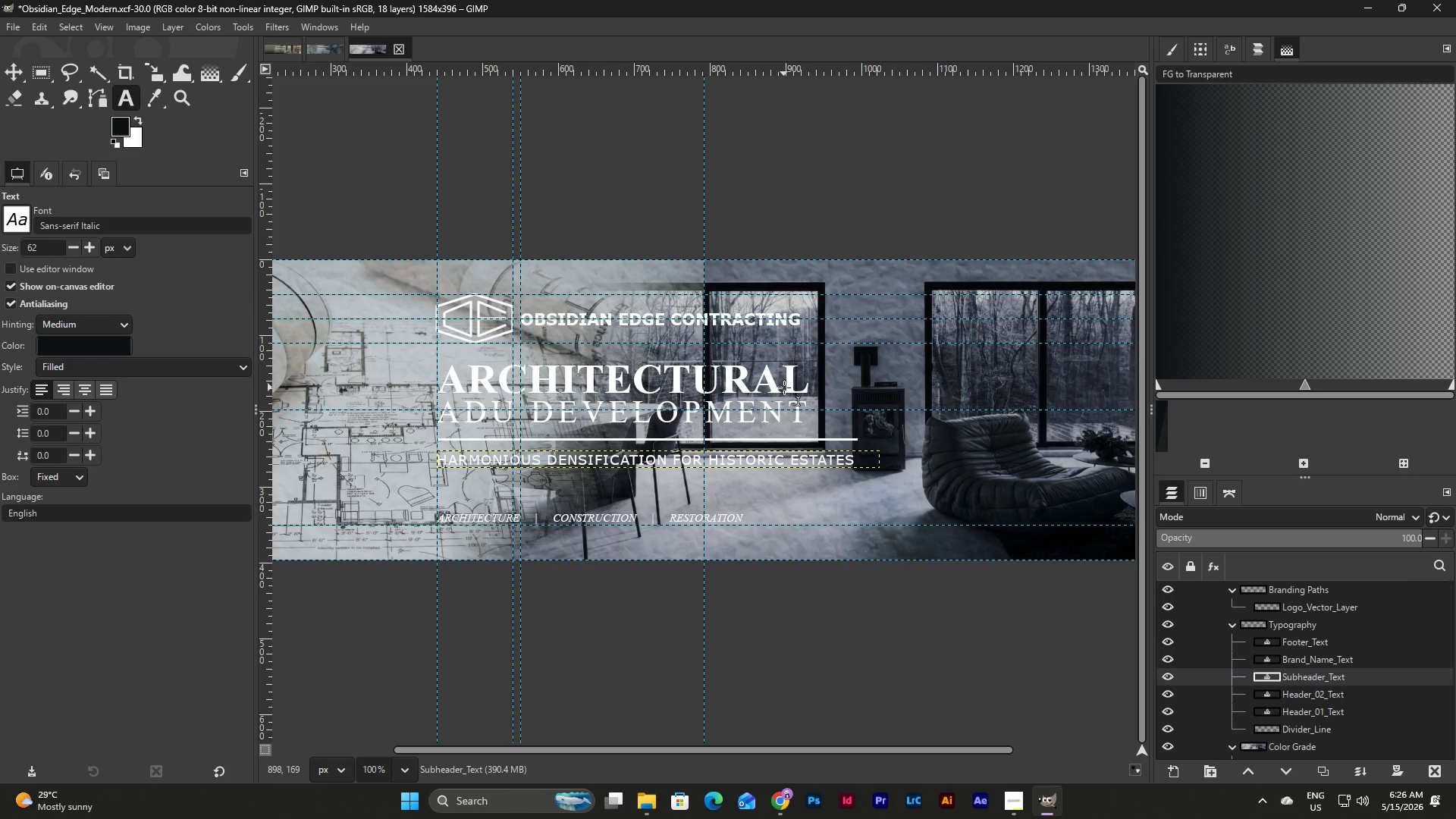 
left_click([816, 368])
 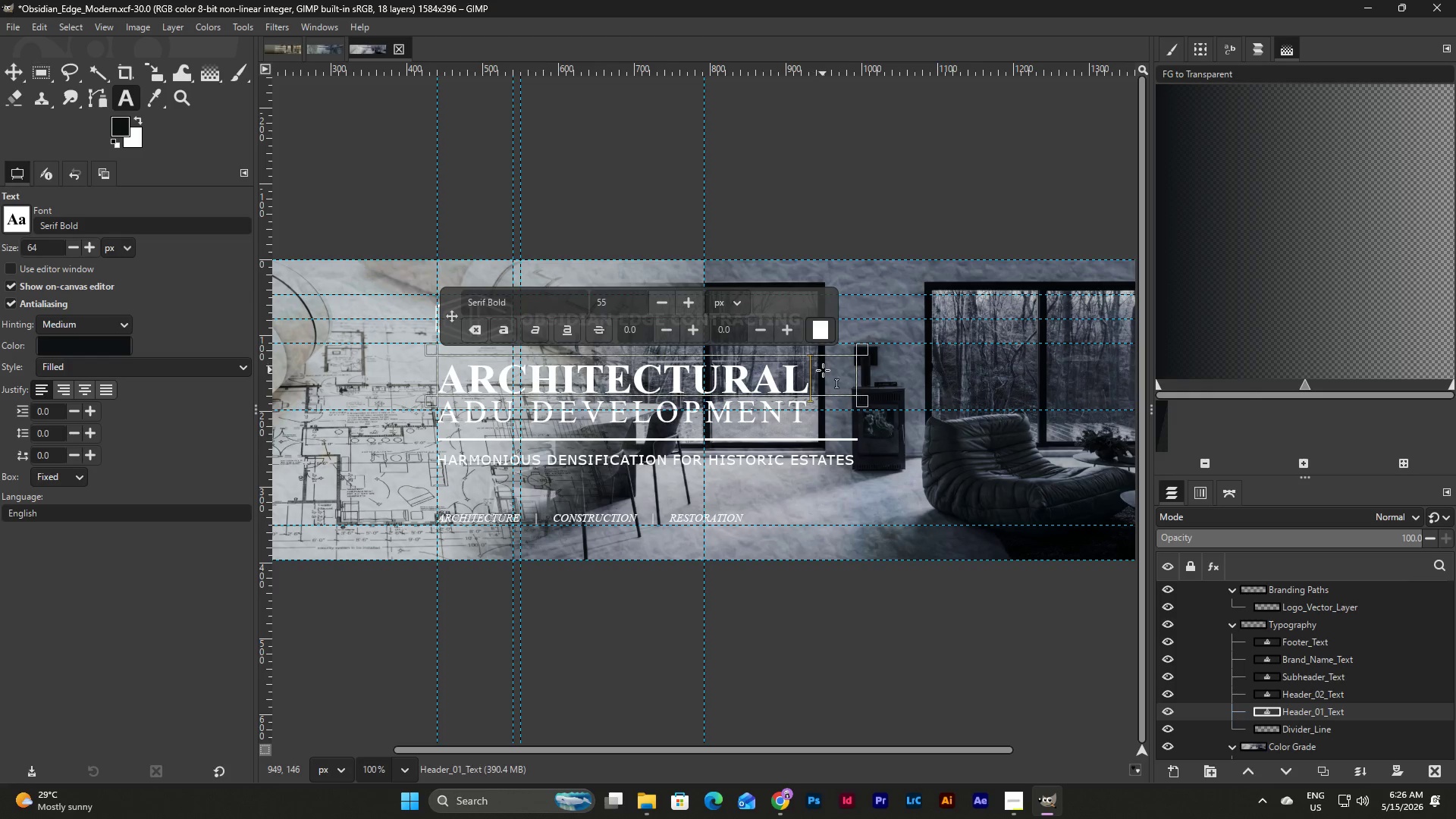 
left_click_drag(start_coordinate=[823, 370], to_coordinate=[349, 362])
 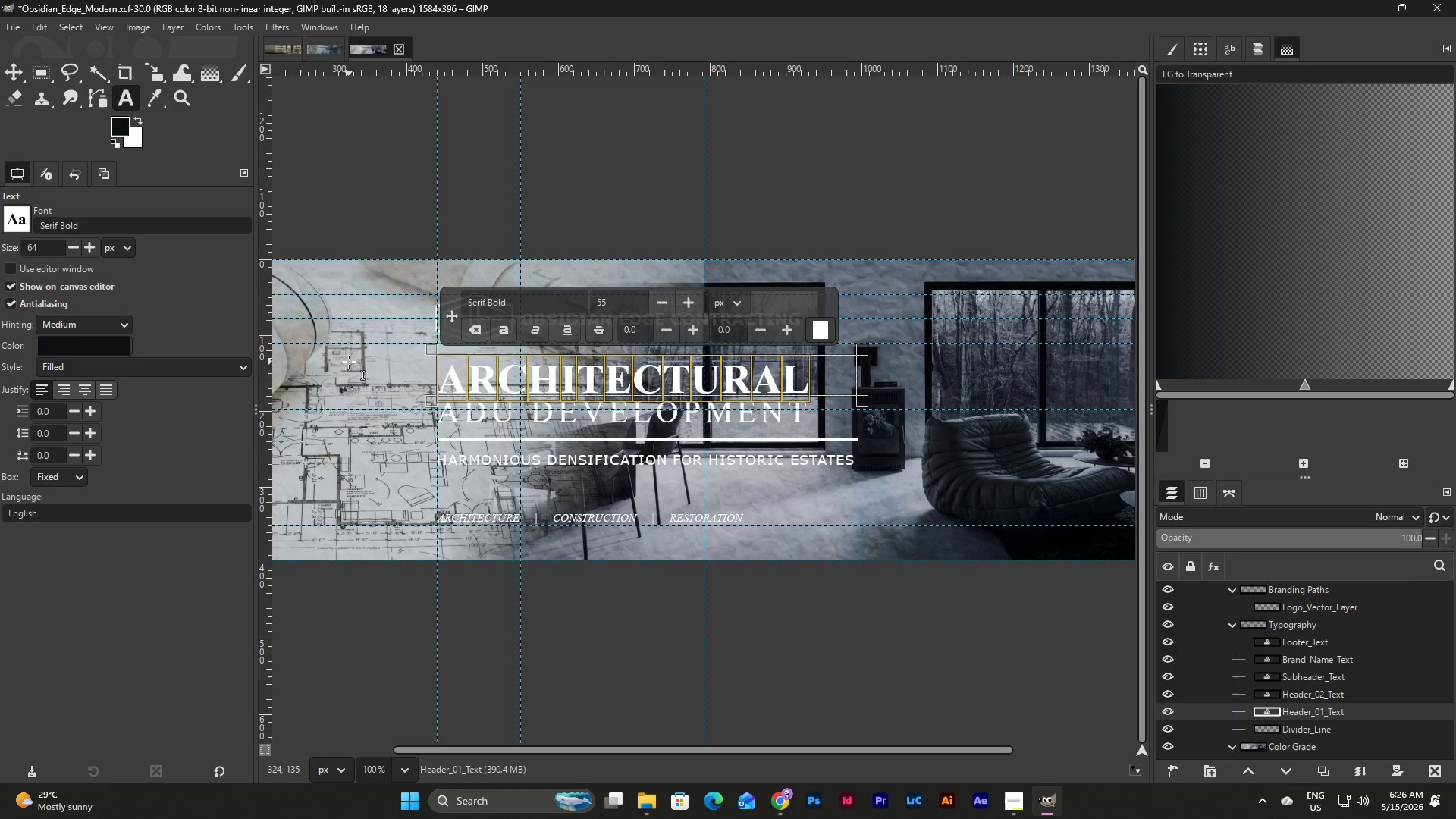 
wait(15.23)
 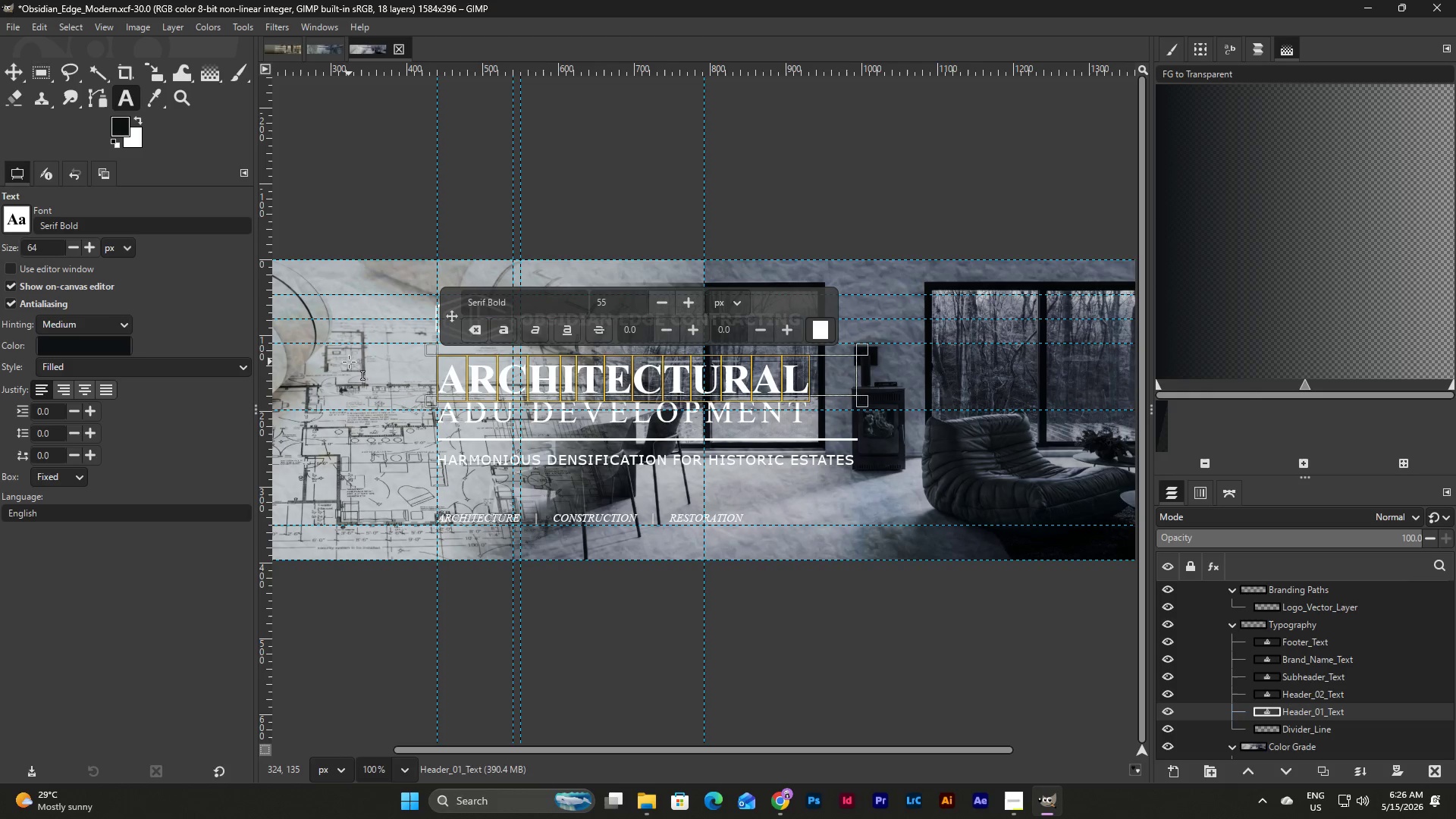 
type(MODERN MATERIAL)
key(Escape)
 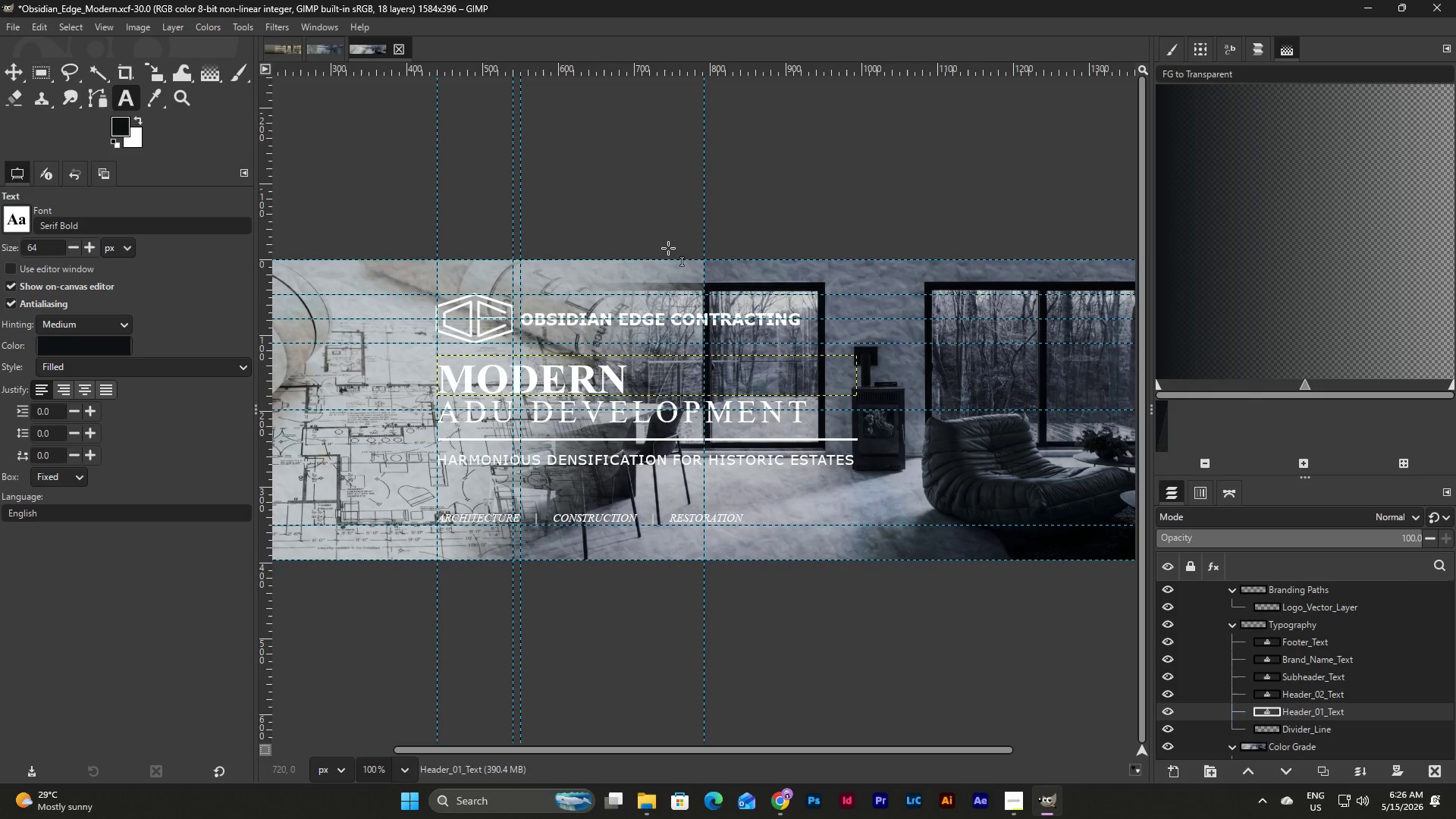 
left_click([852, 375])
 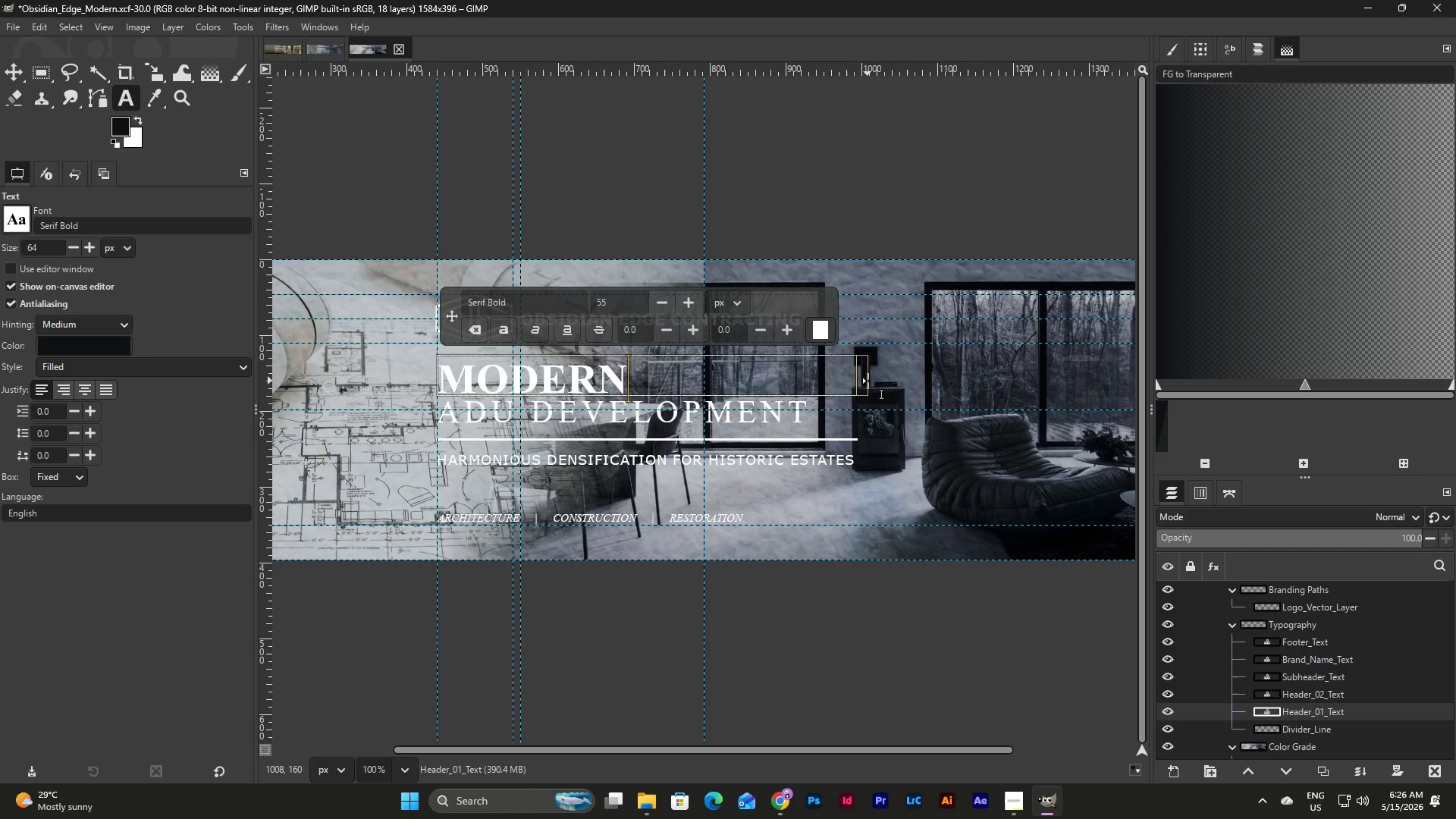 
left_click_drag(start_coordinate=[867, 378], to_coordinate=[873, 378])
 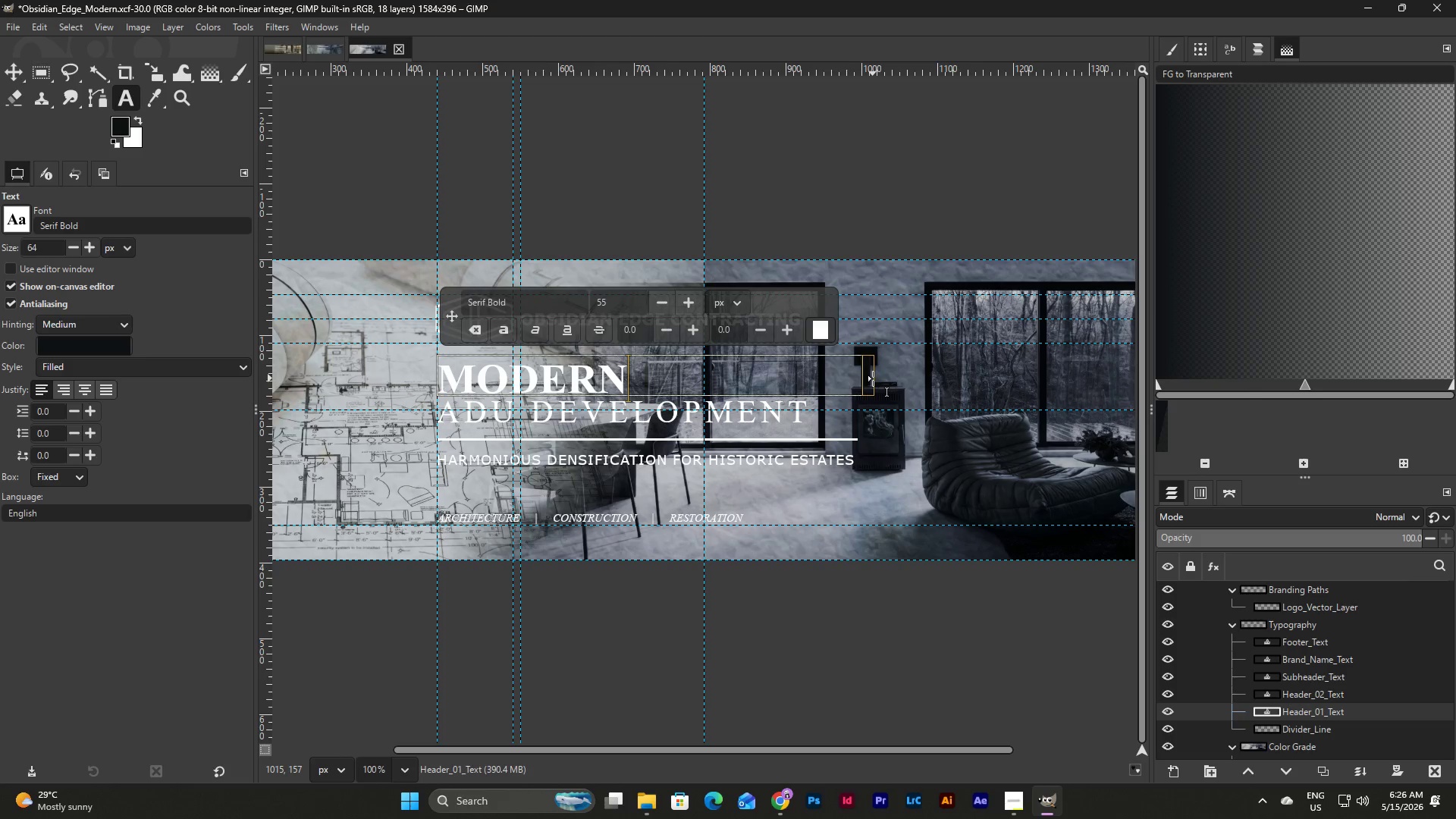 
left_click_drag(start_coordinate=[873, 378], to_coordinate=[883, 378])
 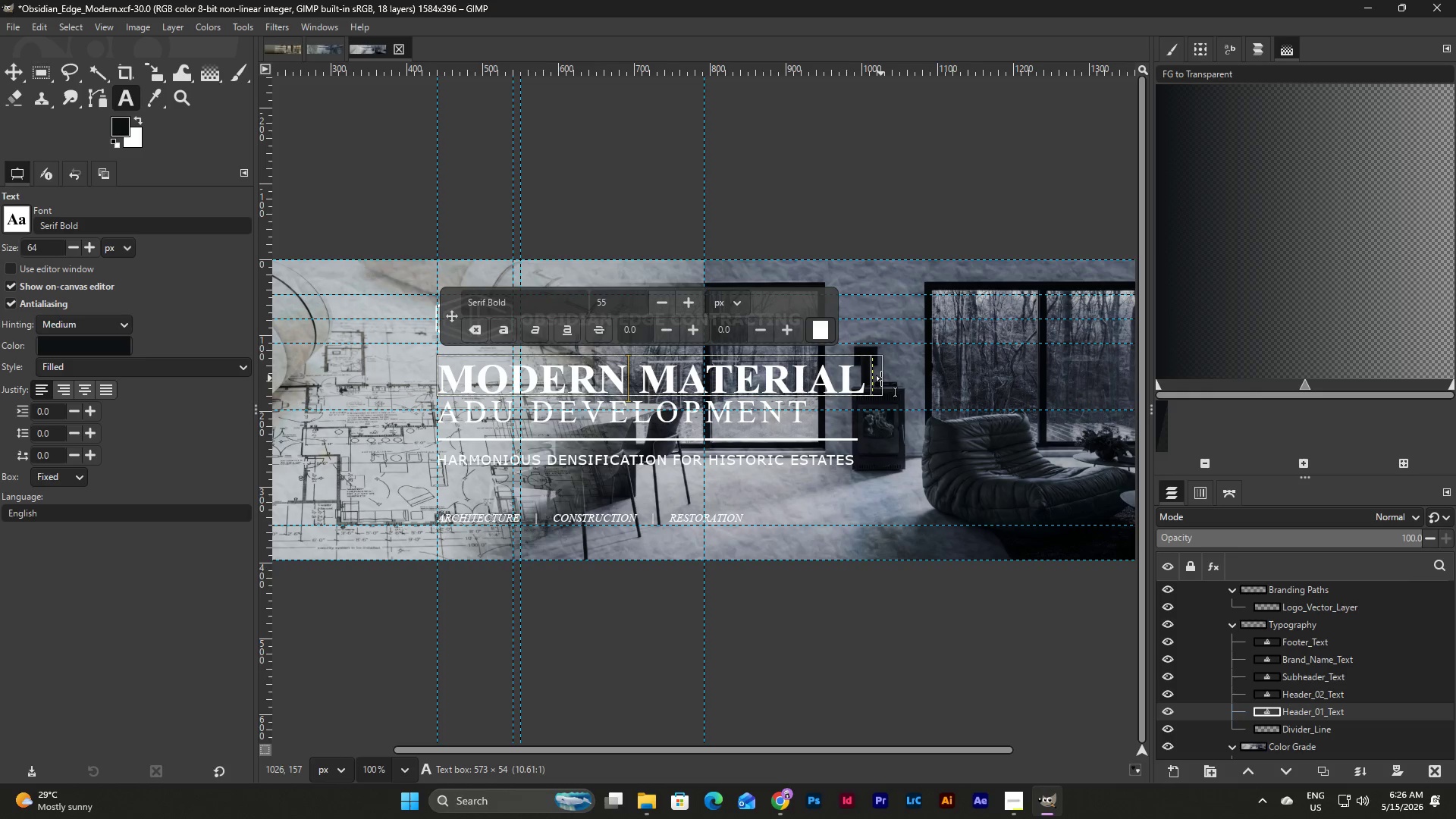 
wait(5.31)
 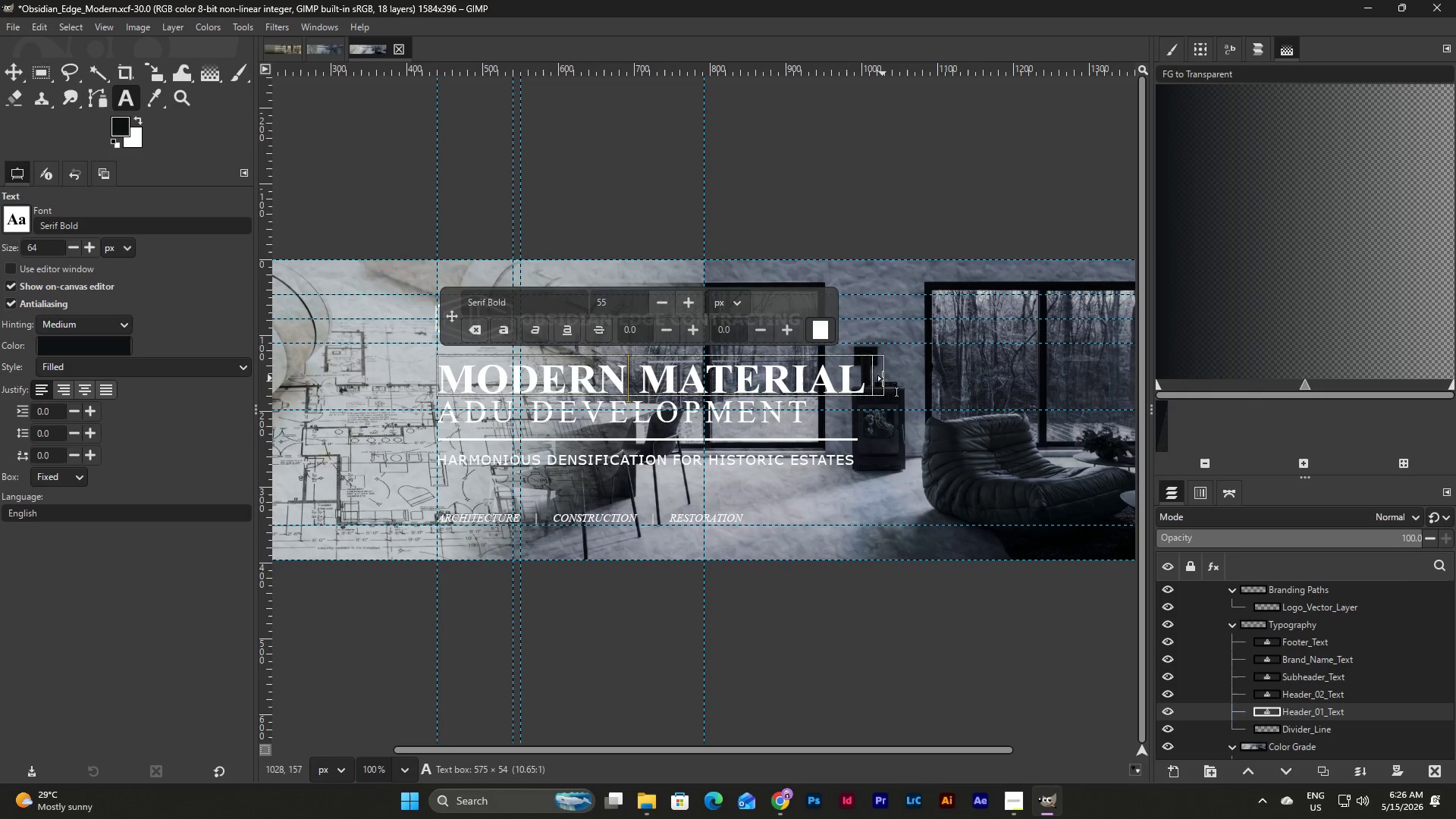 
left_click_drag(start_coordinate=[868, 381], to_coordinate=[447, 367])
 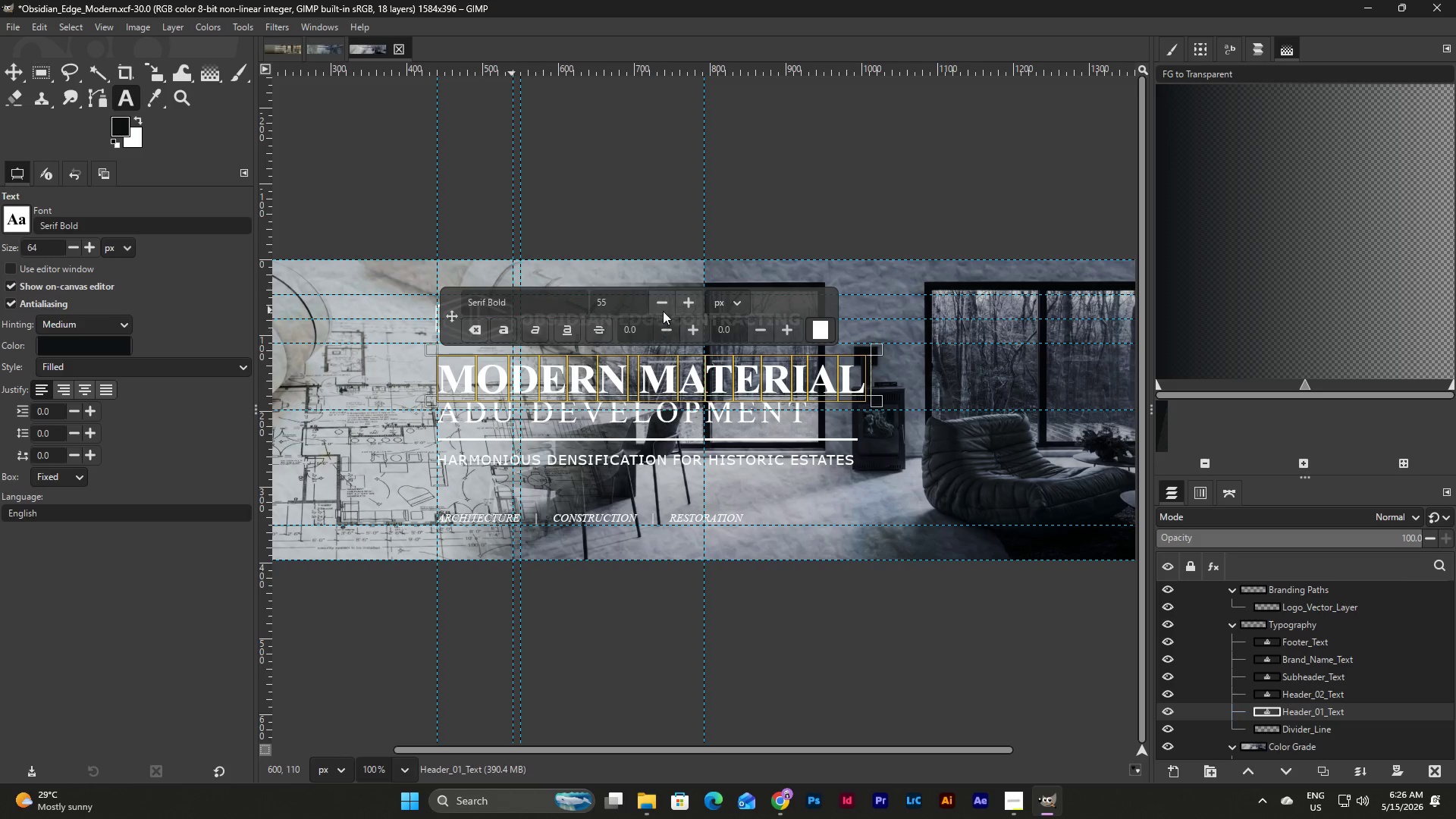 
left_click([666, 303])
 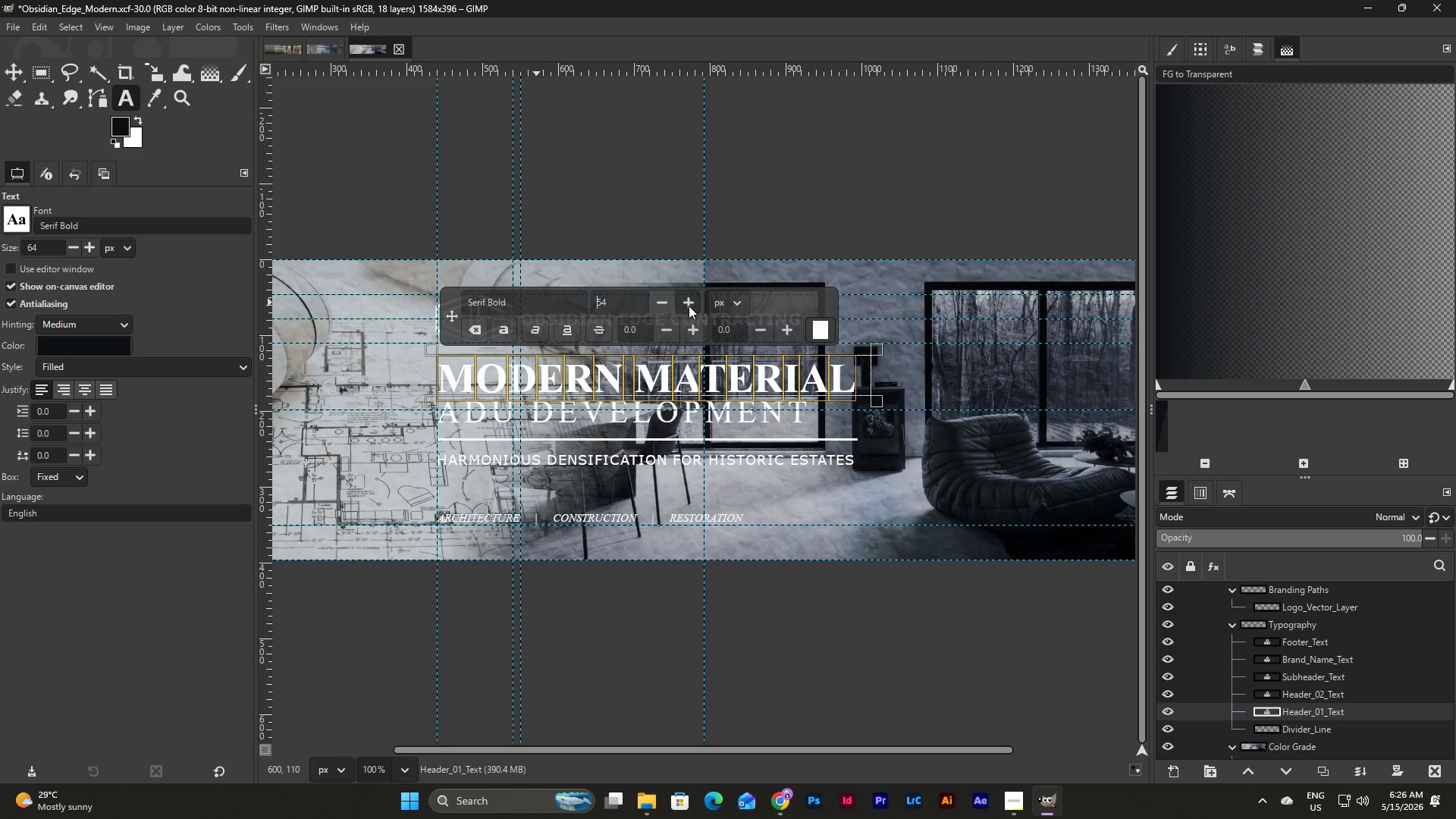 
left_click([691, 300])
 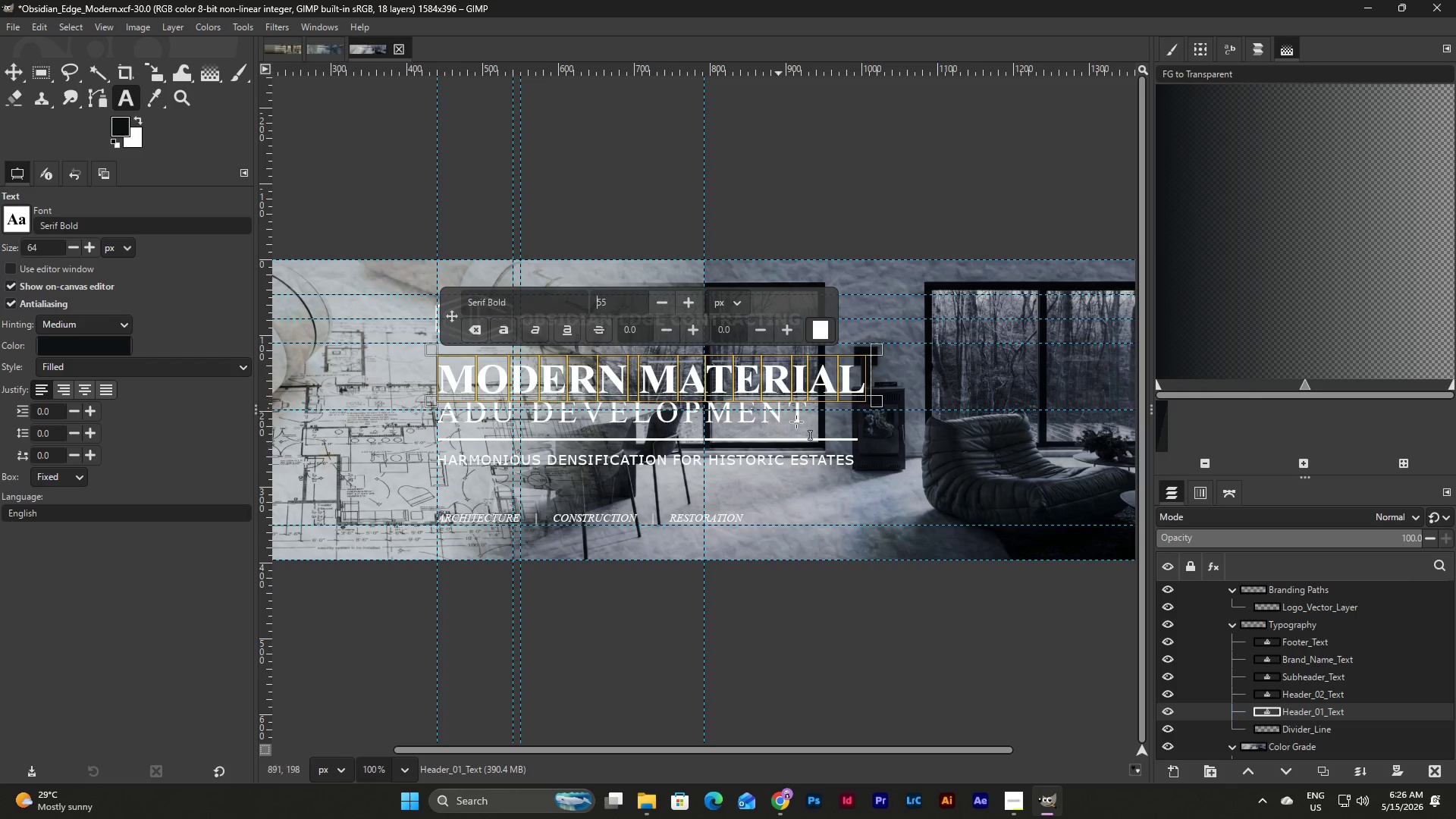 
left_click([830, 415])
 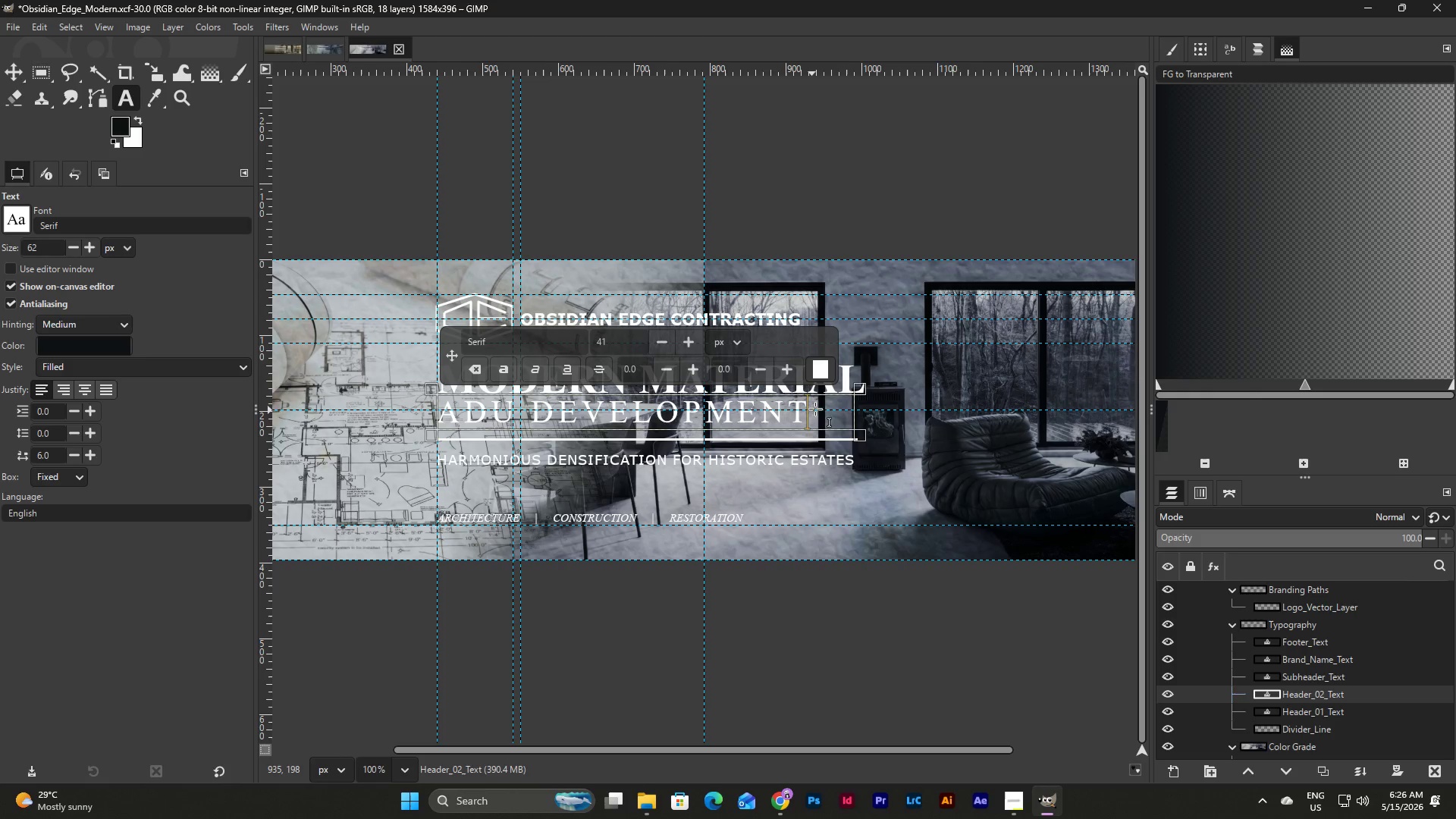 
left_click_drag(start_coordinate=[821, 405], to_coordinate=[410, 410])
 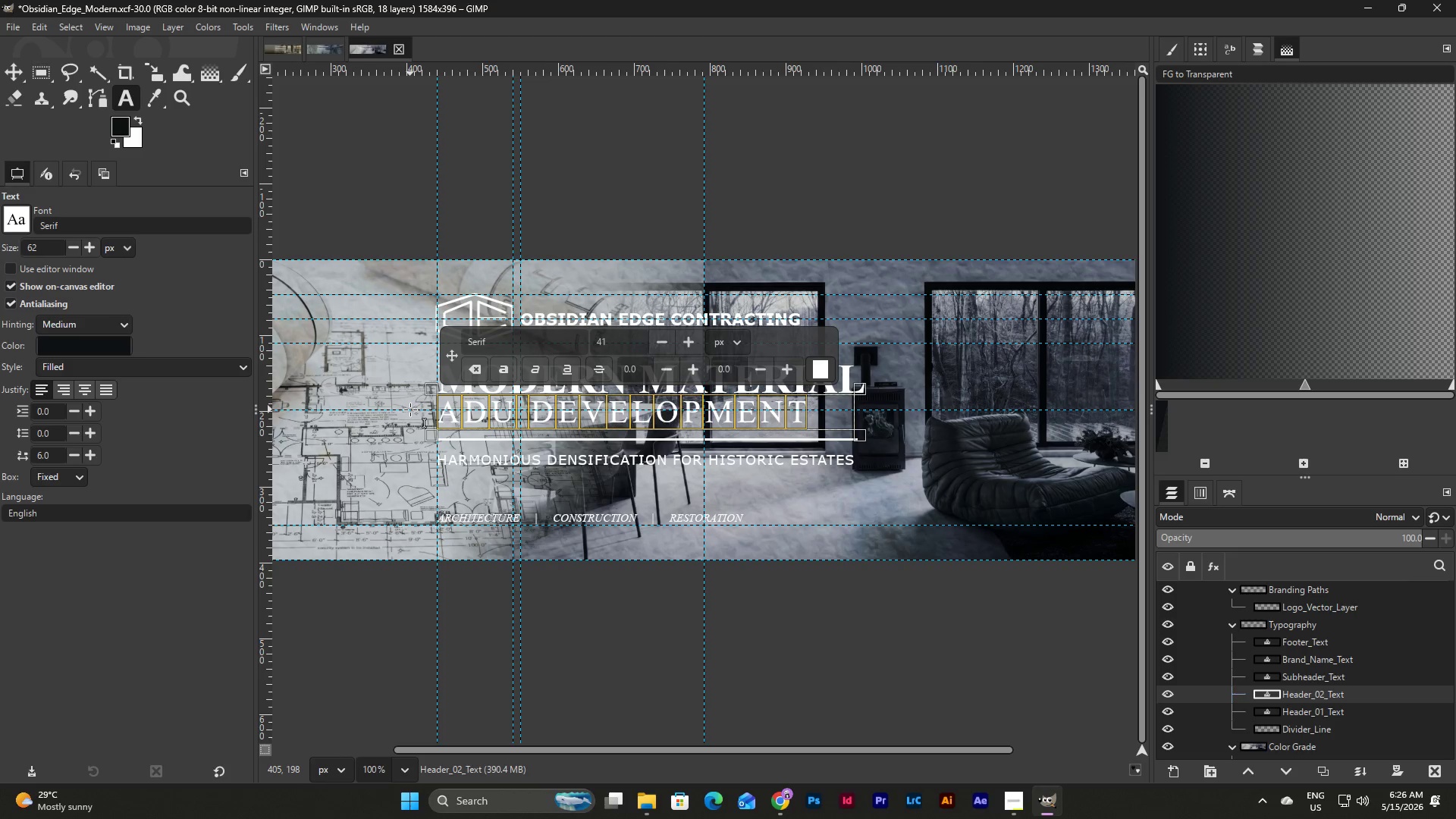 
type(INTEGRATION)
 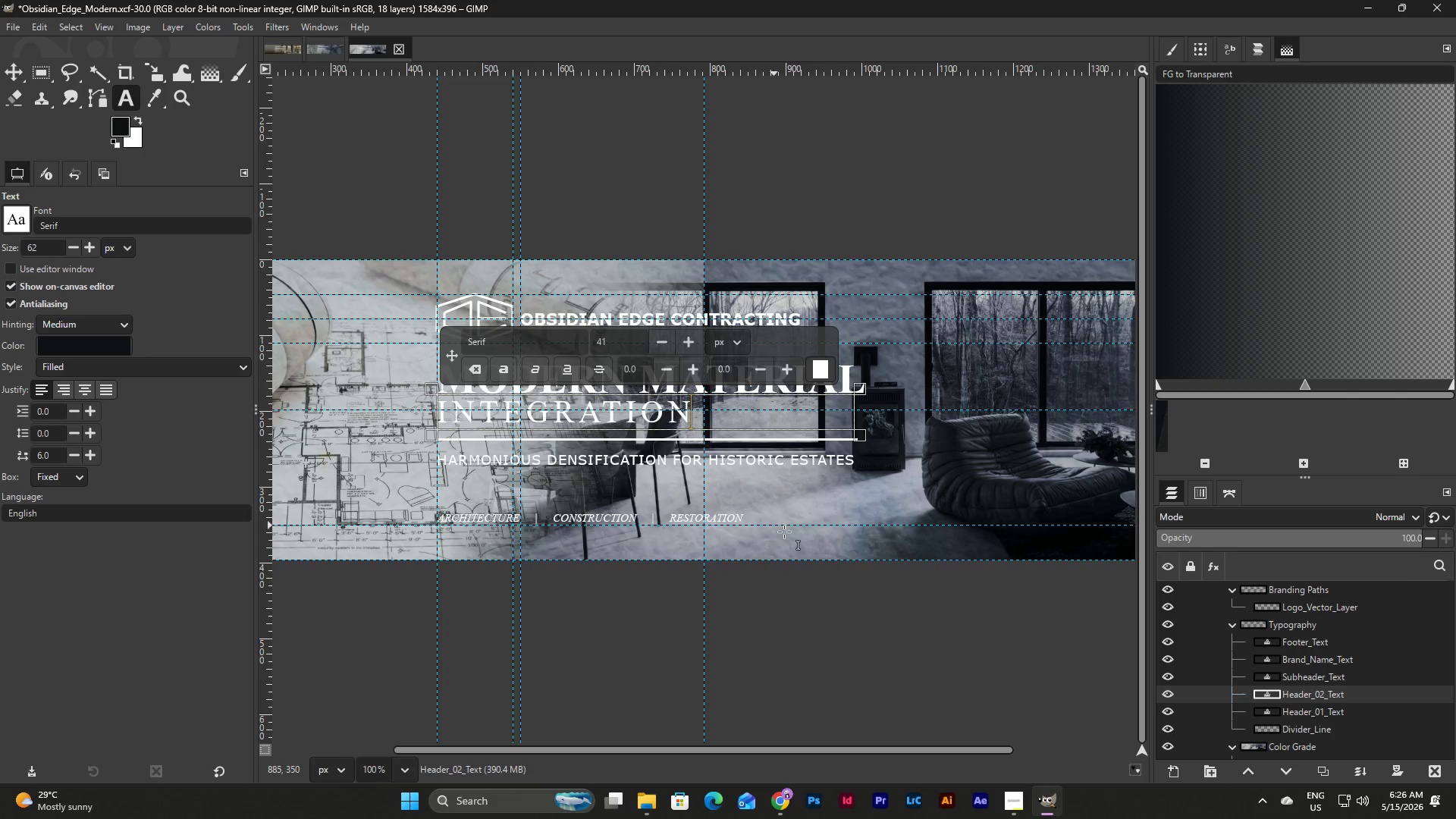 
left_click([841, 463])
 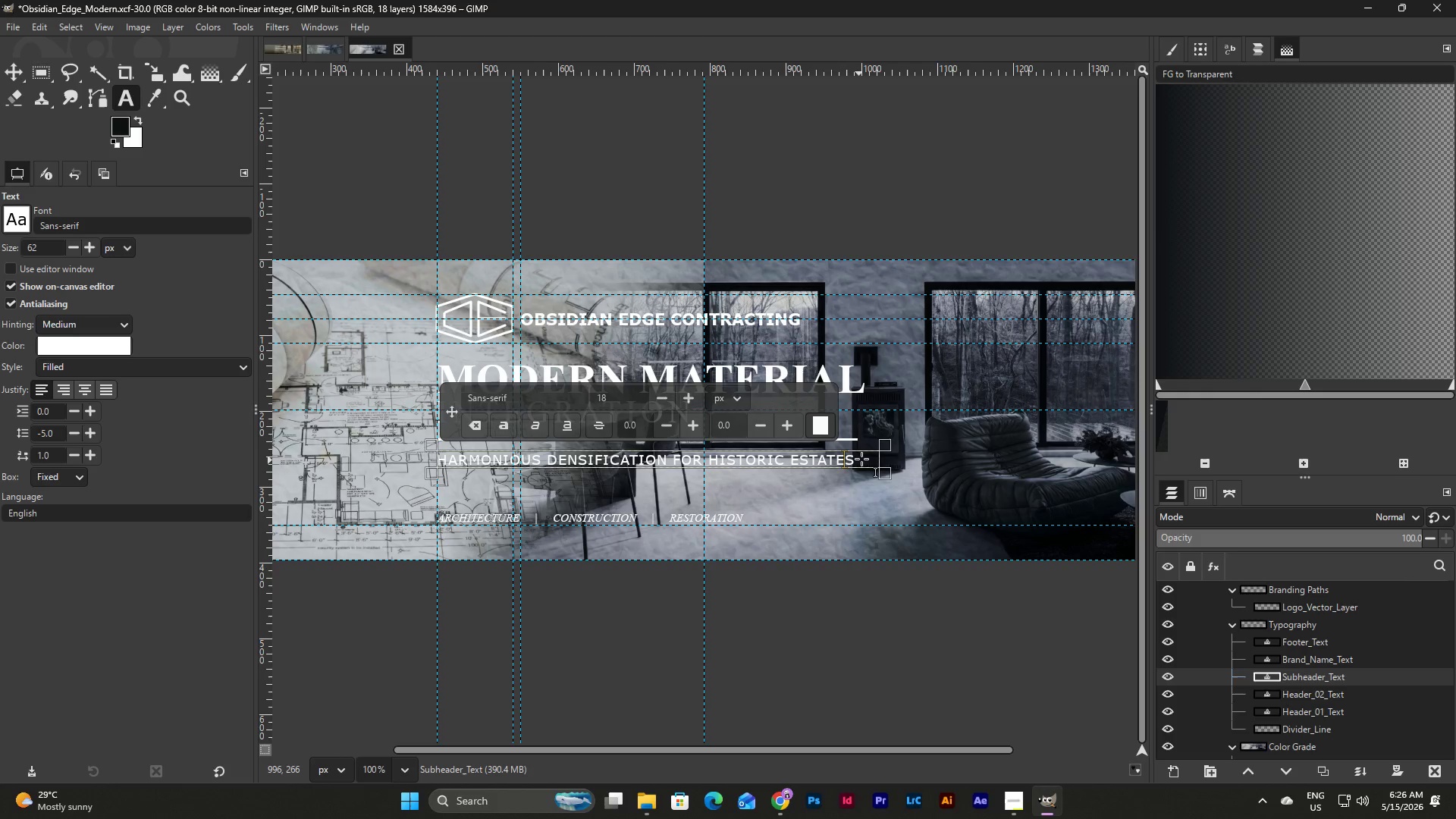 
left_click_drag(start_coordinate=[861, 458], to_coordinate=[412, 466])
 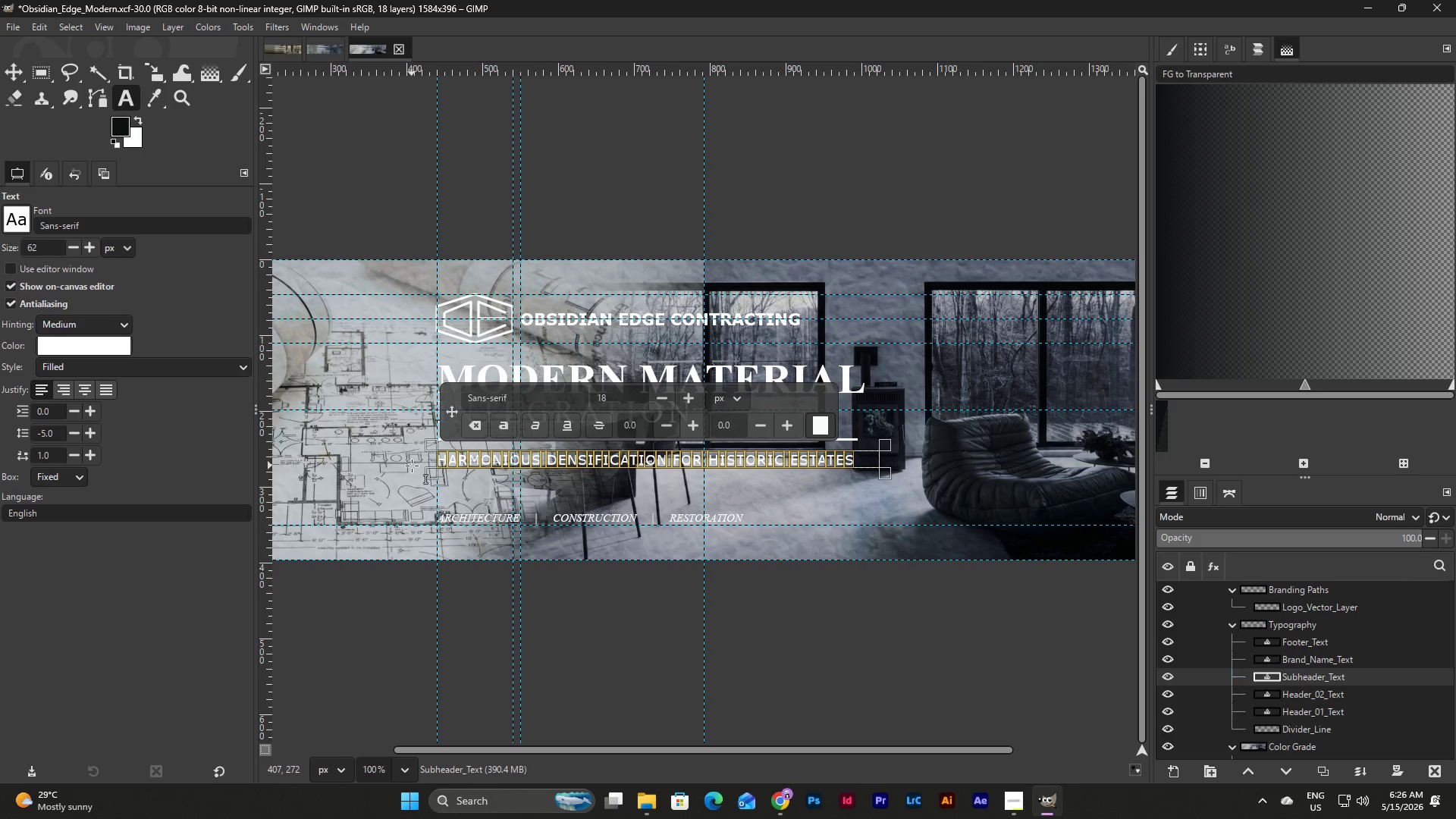 
type(INNOVATIVE MATERIALS. SEAMLESS DESIGN.)
 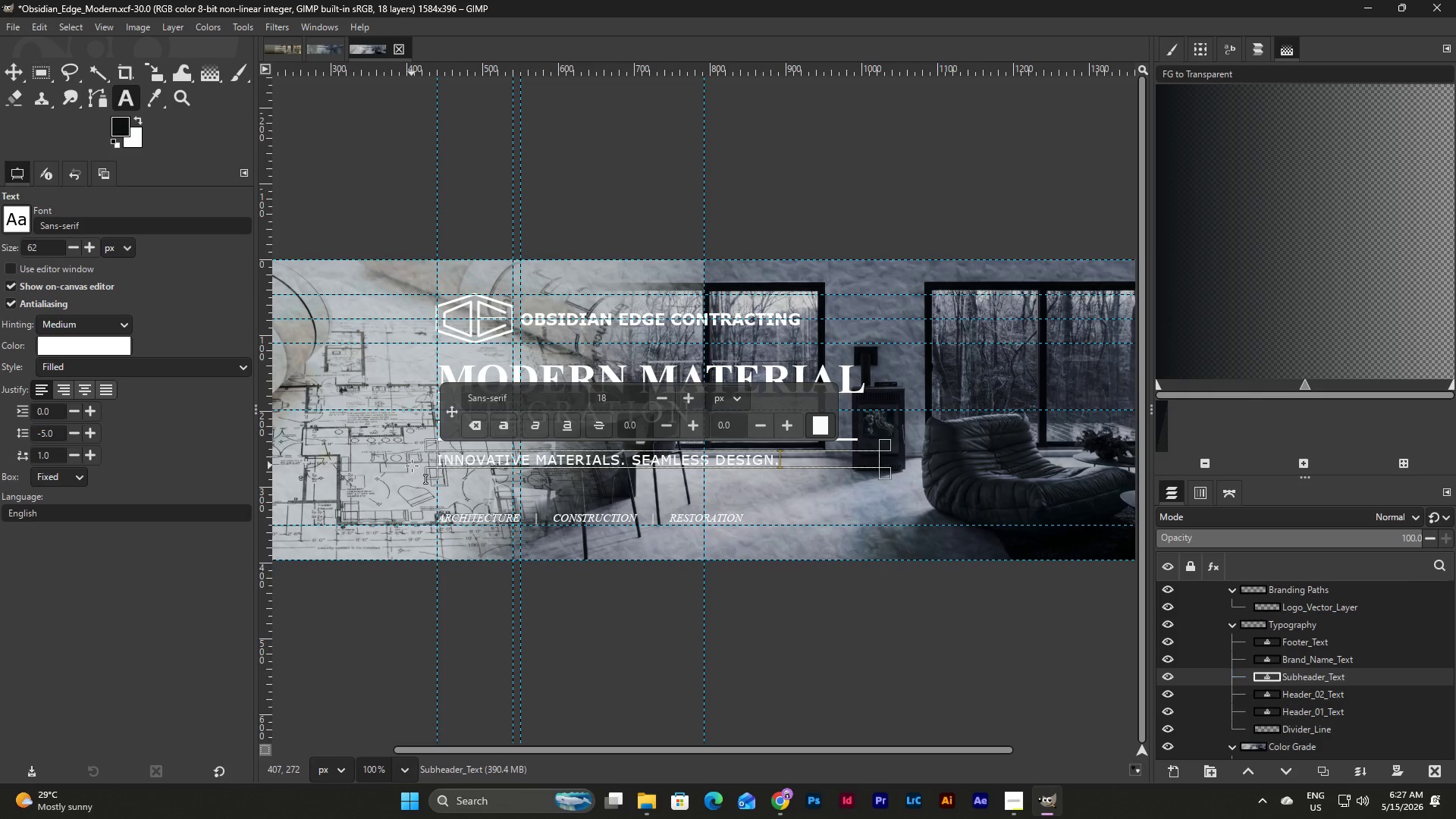 
left_click([754, 511])